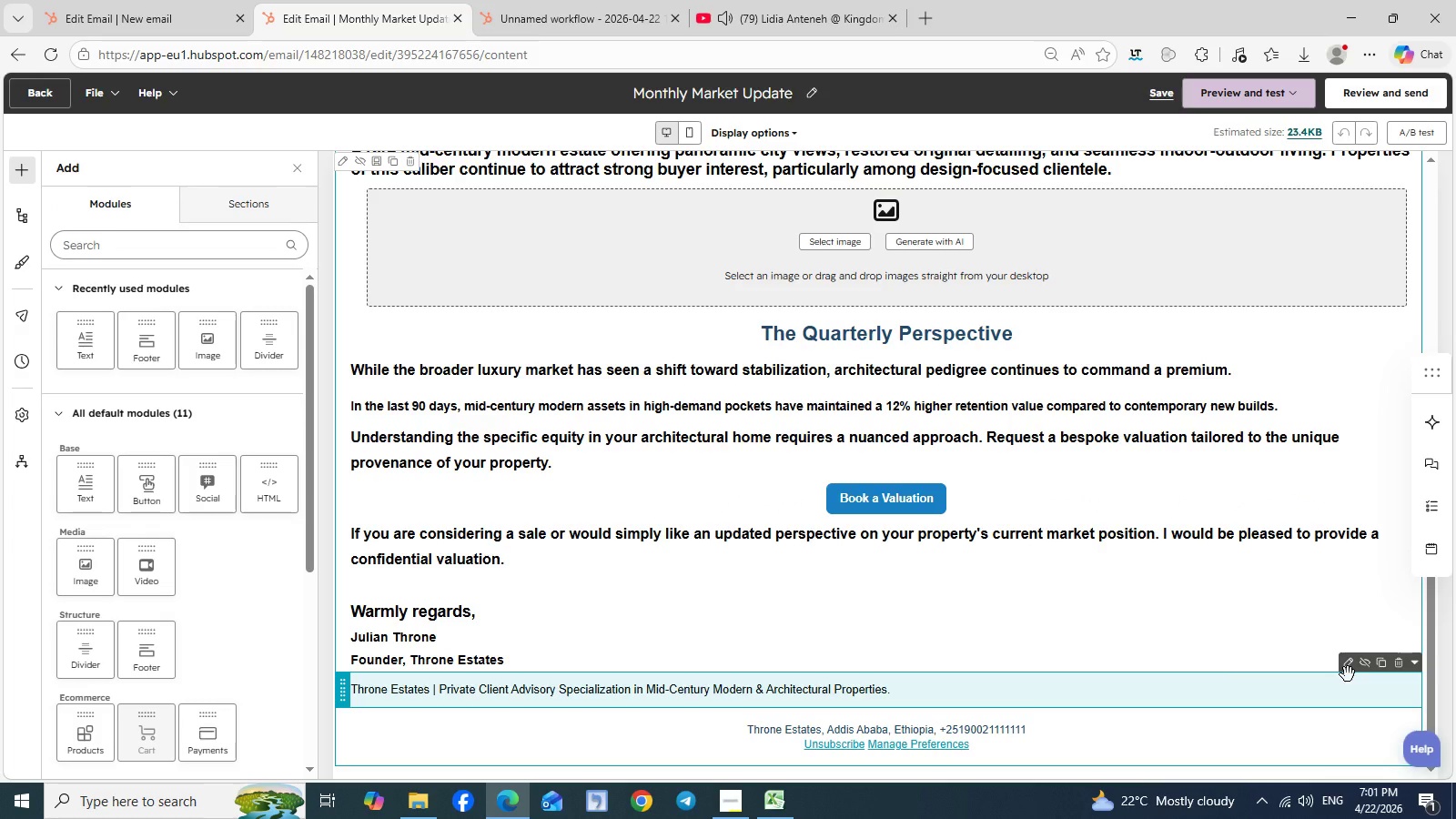 
left_click([1348, 674])
 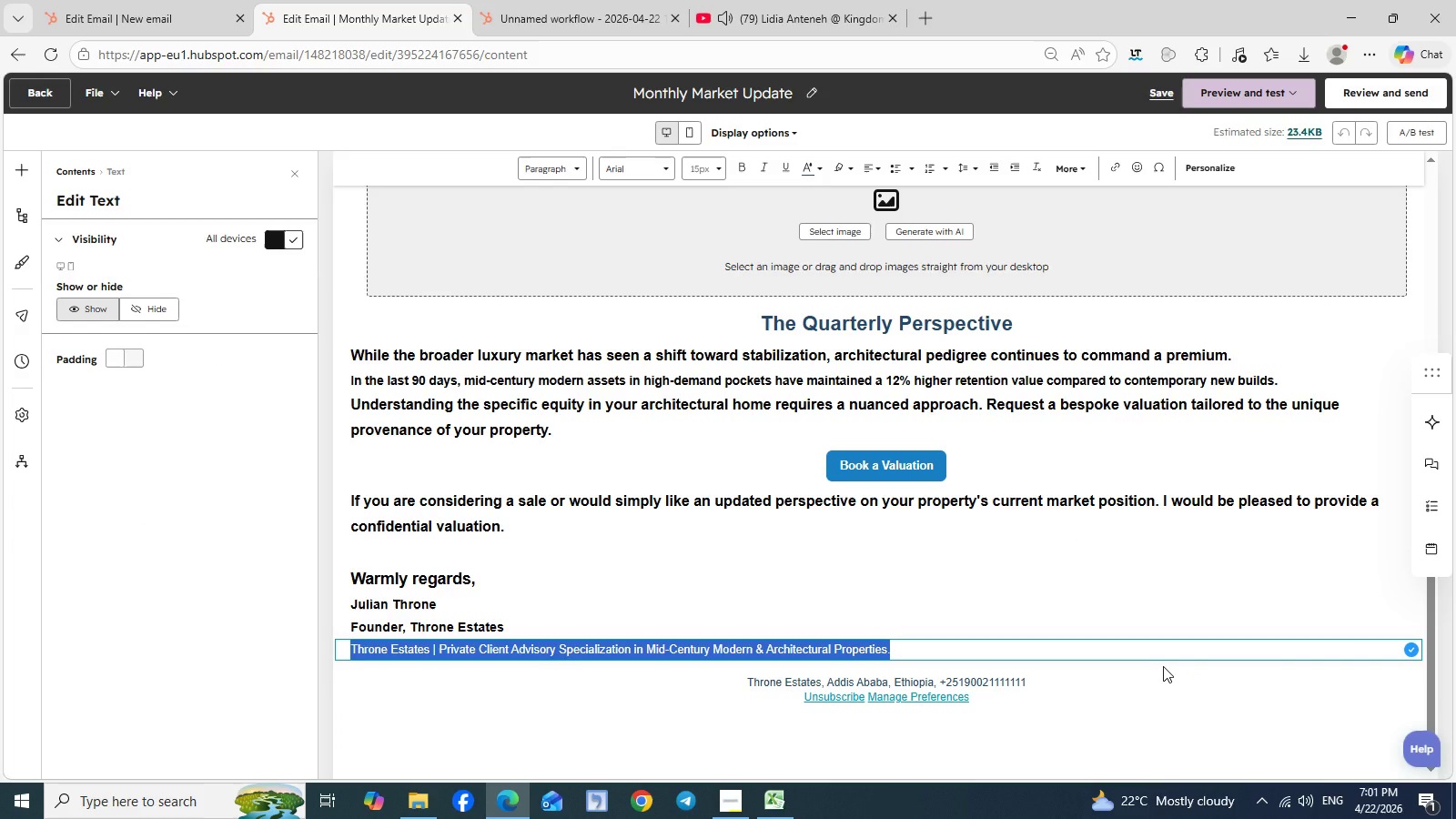 
key(Control+A)
 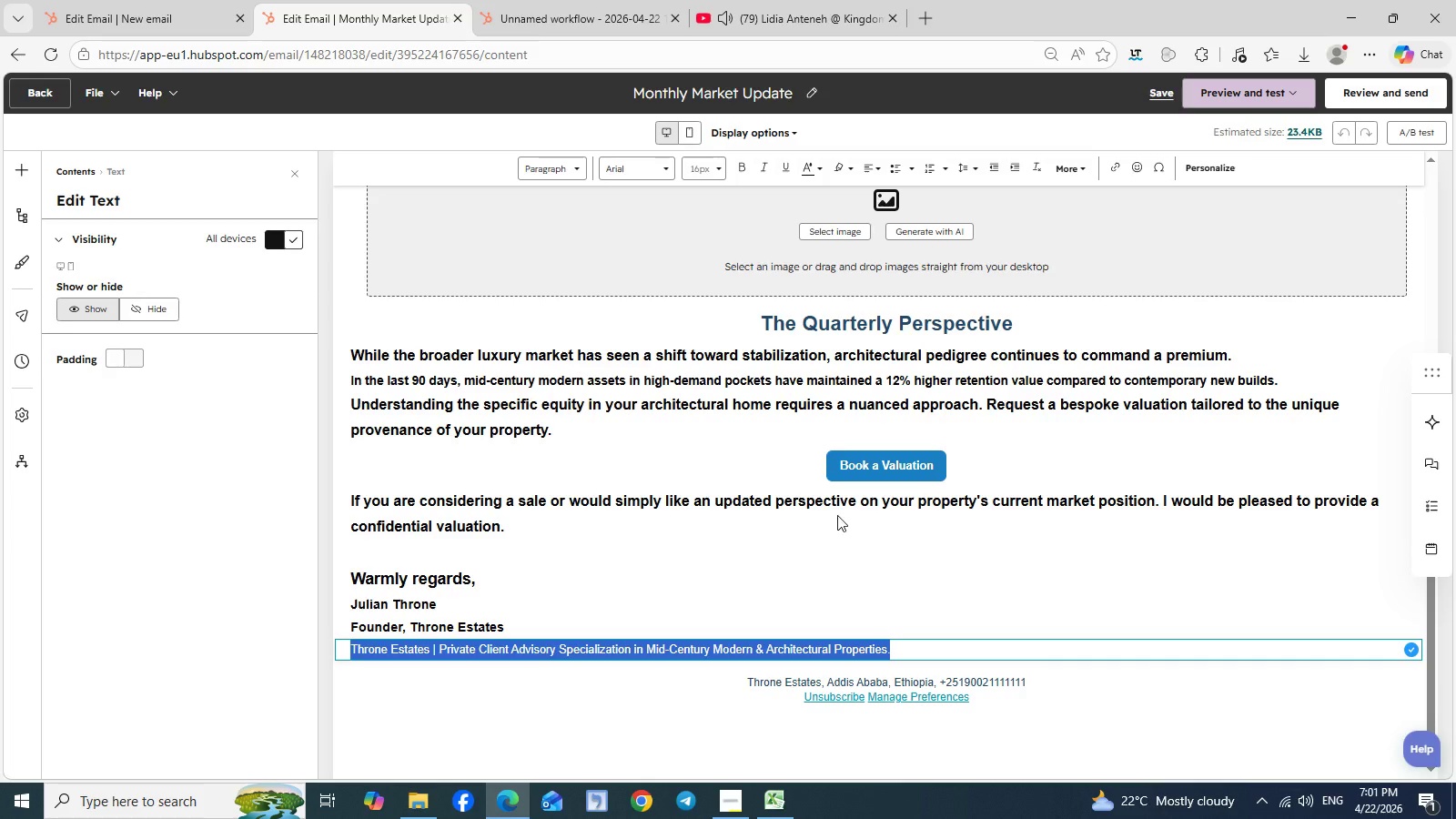 
key(Control+C)
 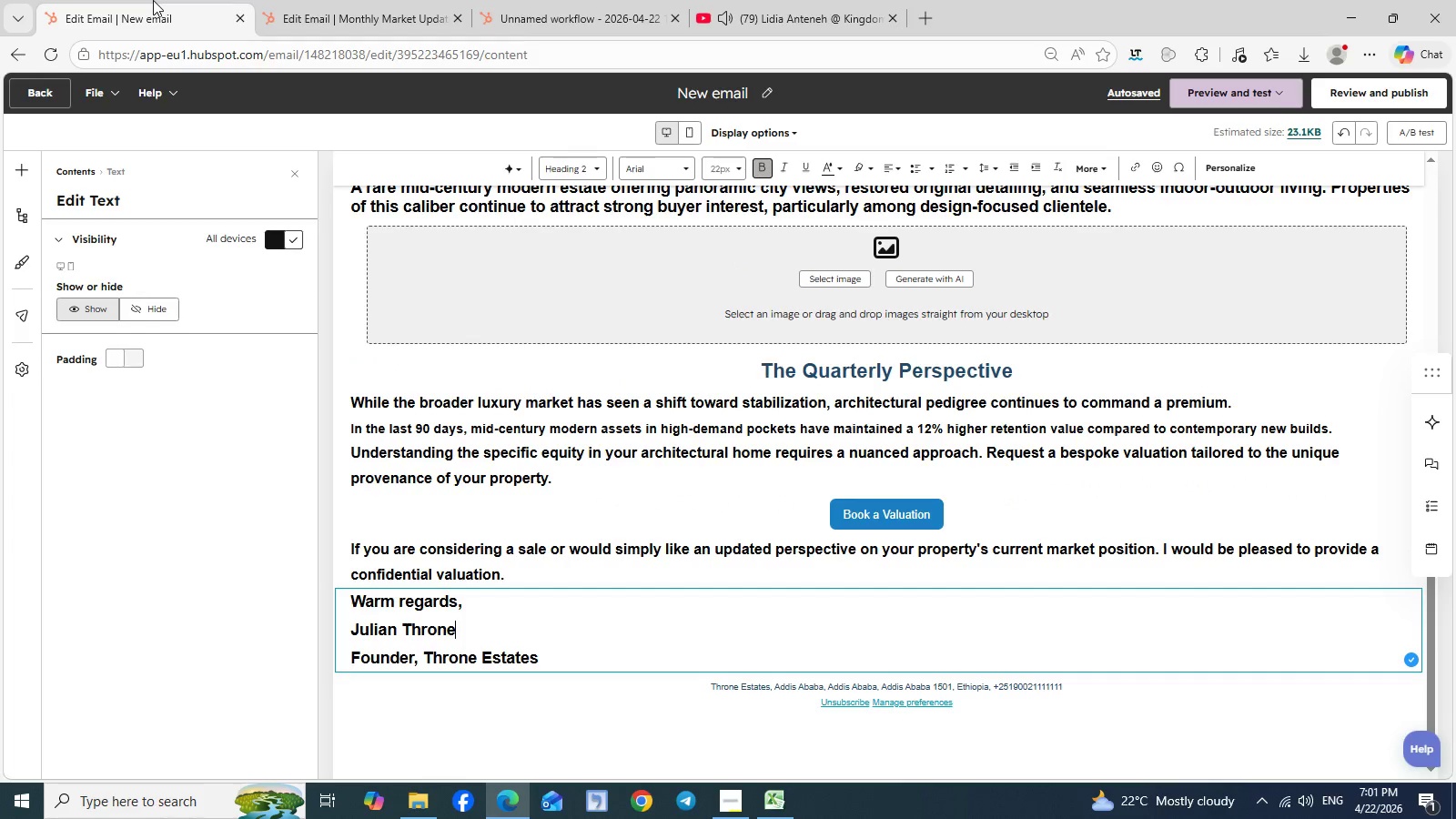 
left_click([153, 0])
 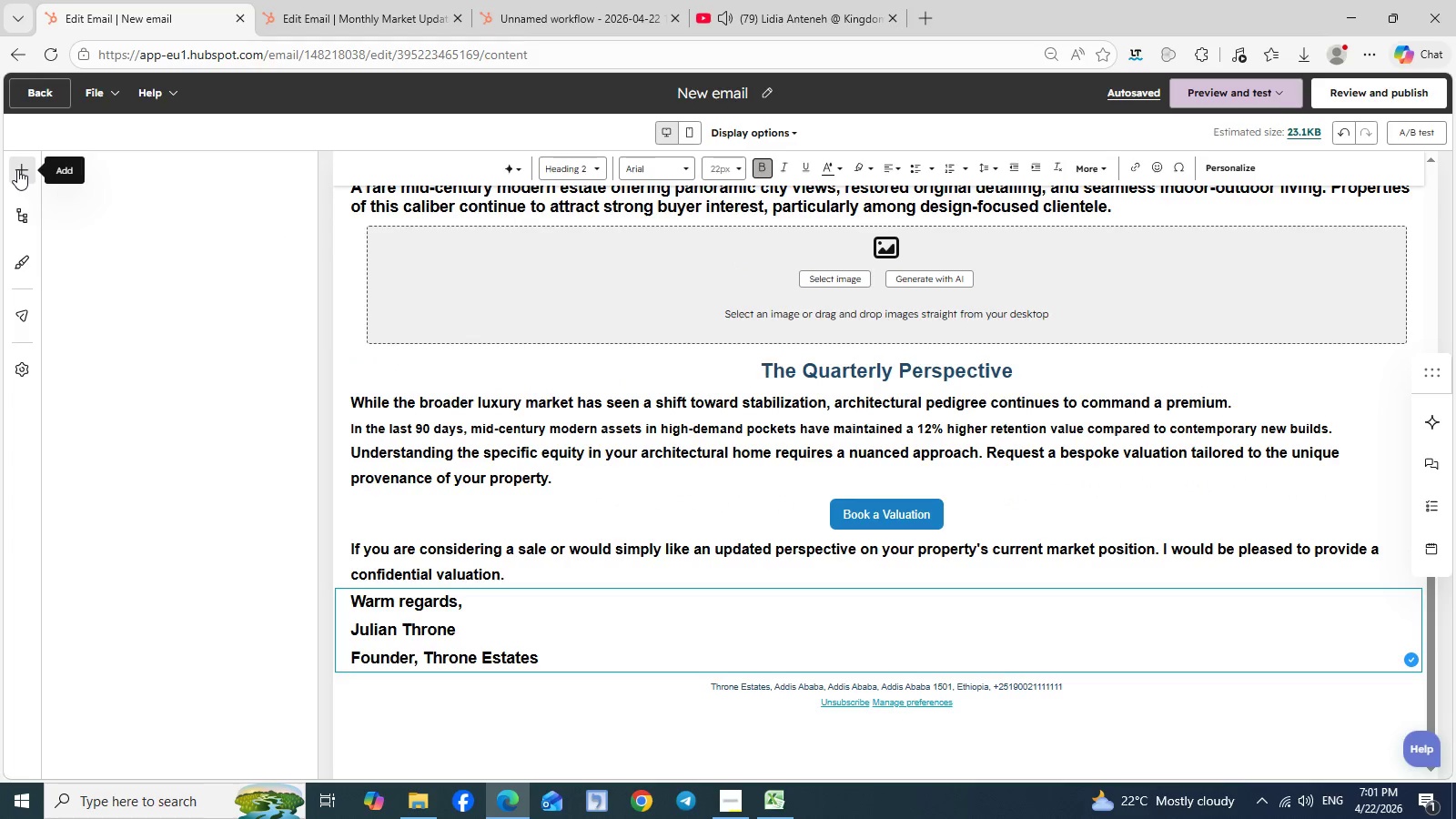 
left_click([17, 169])
 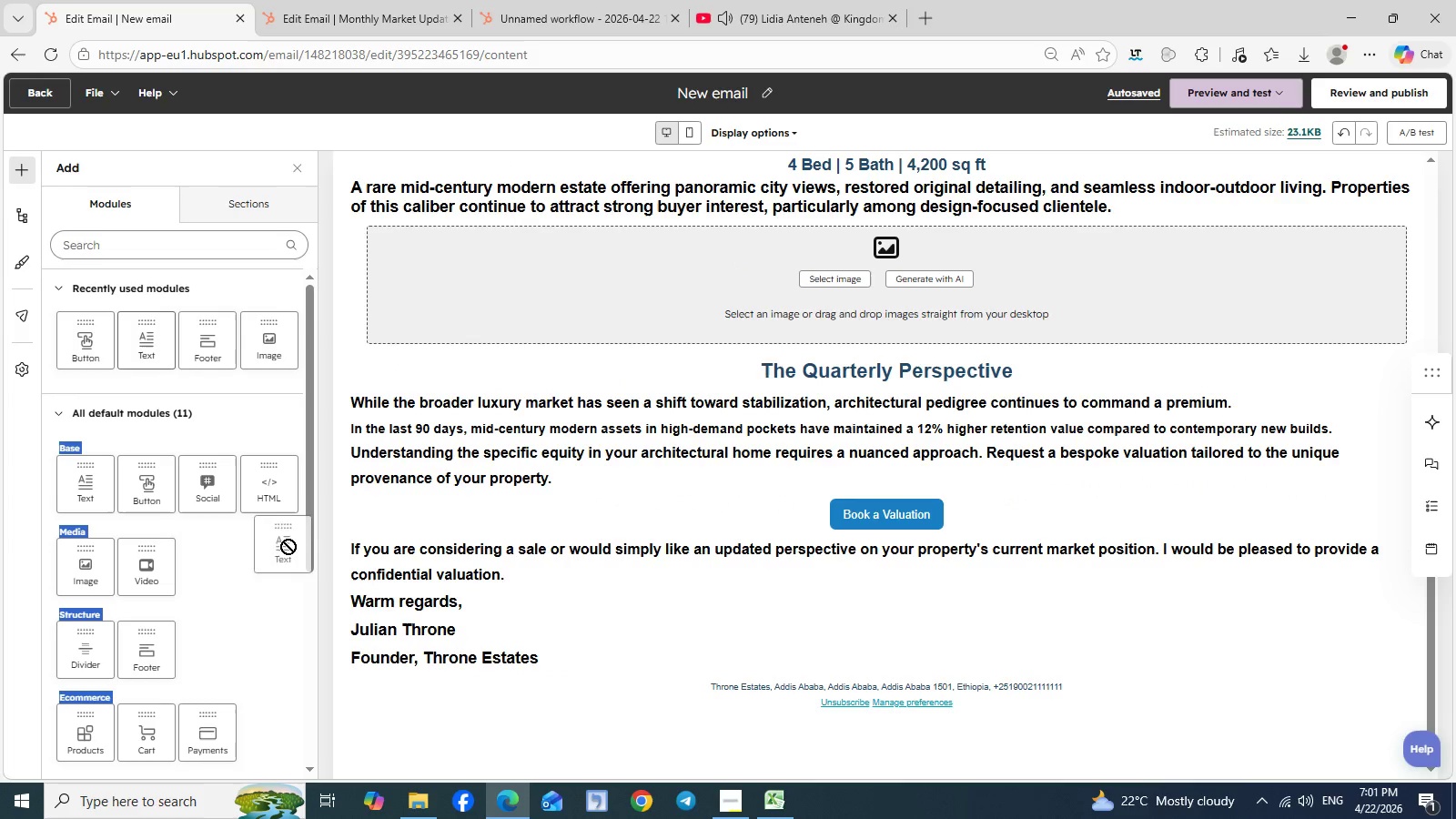 
left_click_drag(start_coordinate=[151, 343], to_coordinate=[359, 654])
 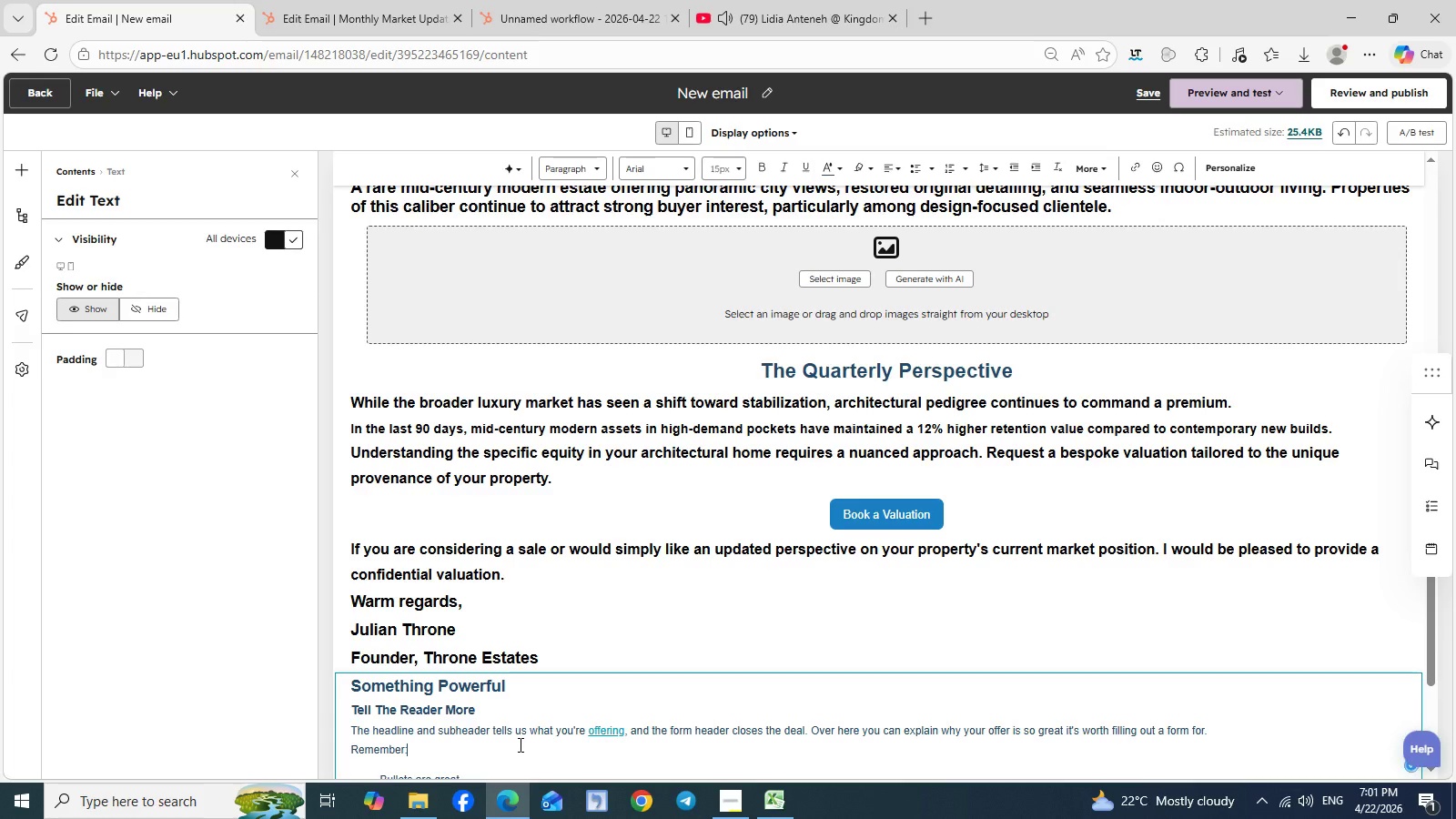 
left_click([519, 744])
 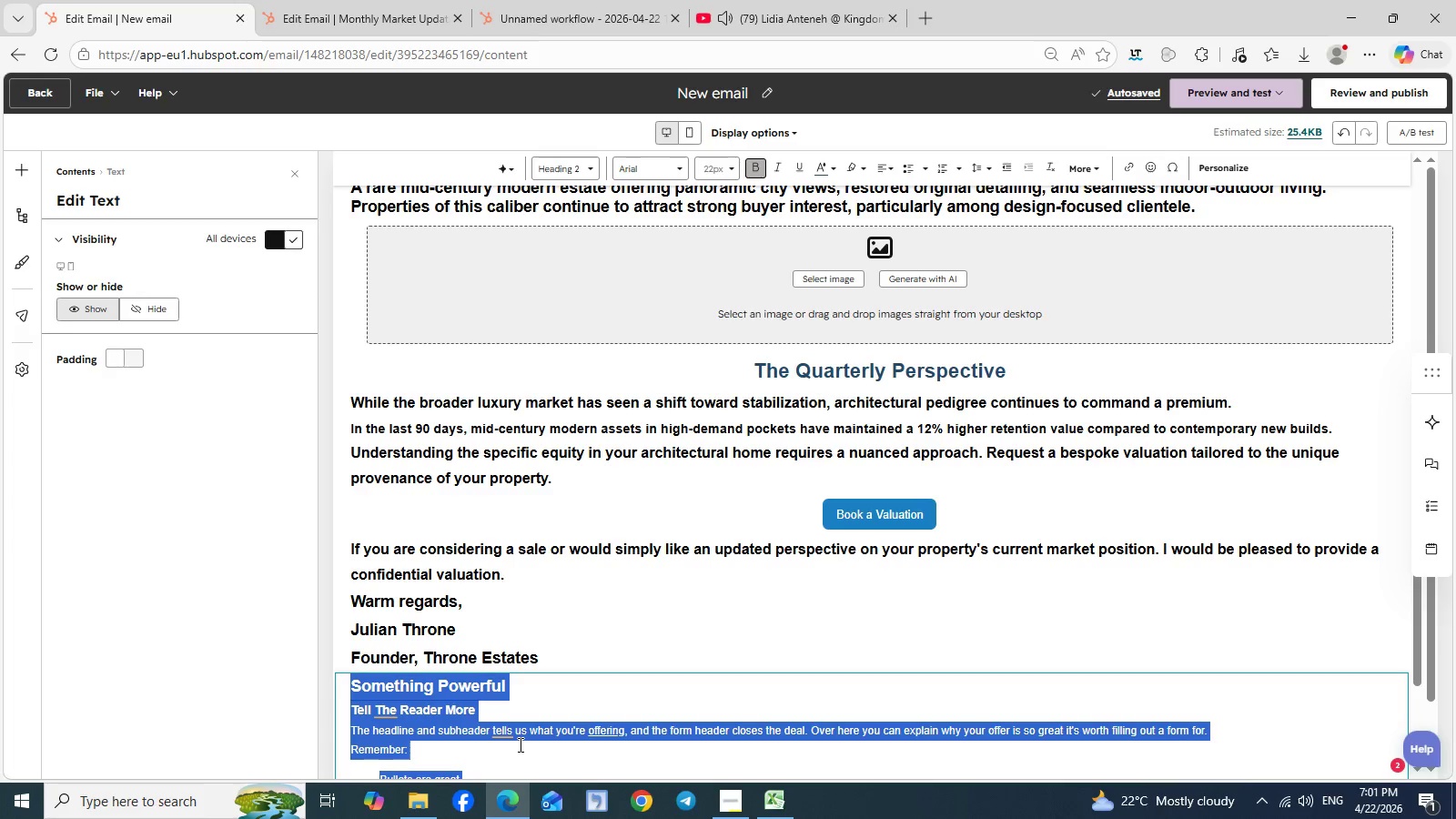 
key(Control+A)
 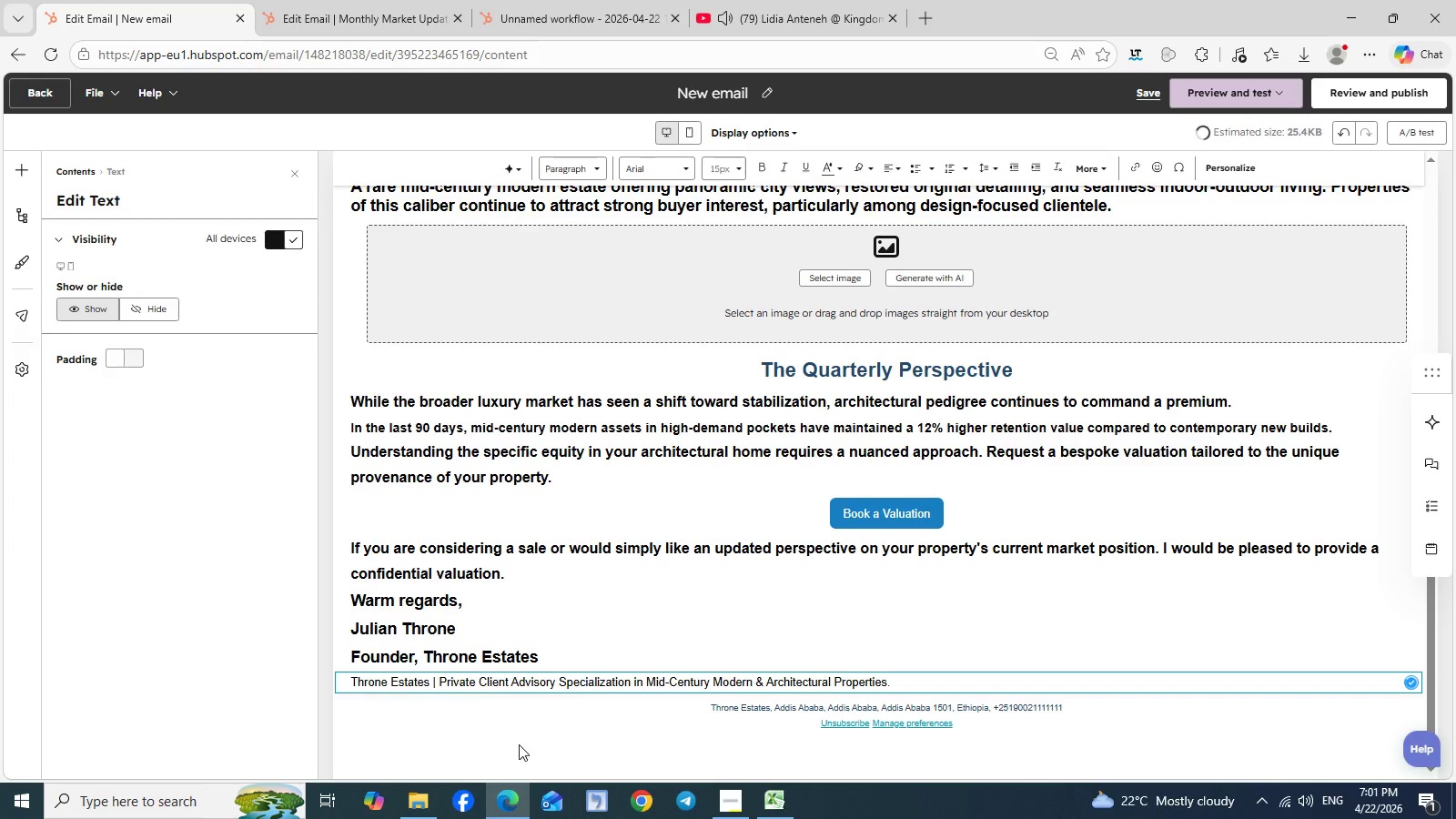 
key(Control+V)
 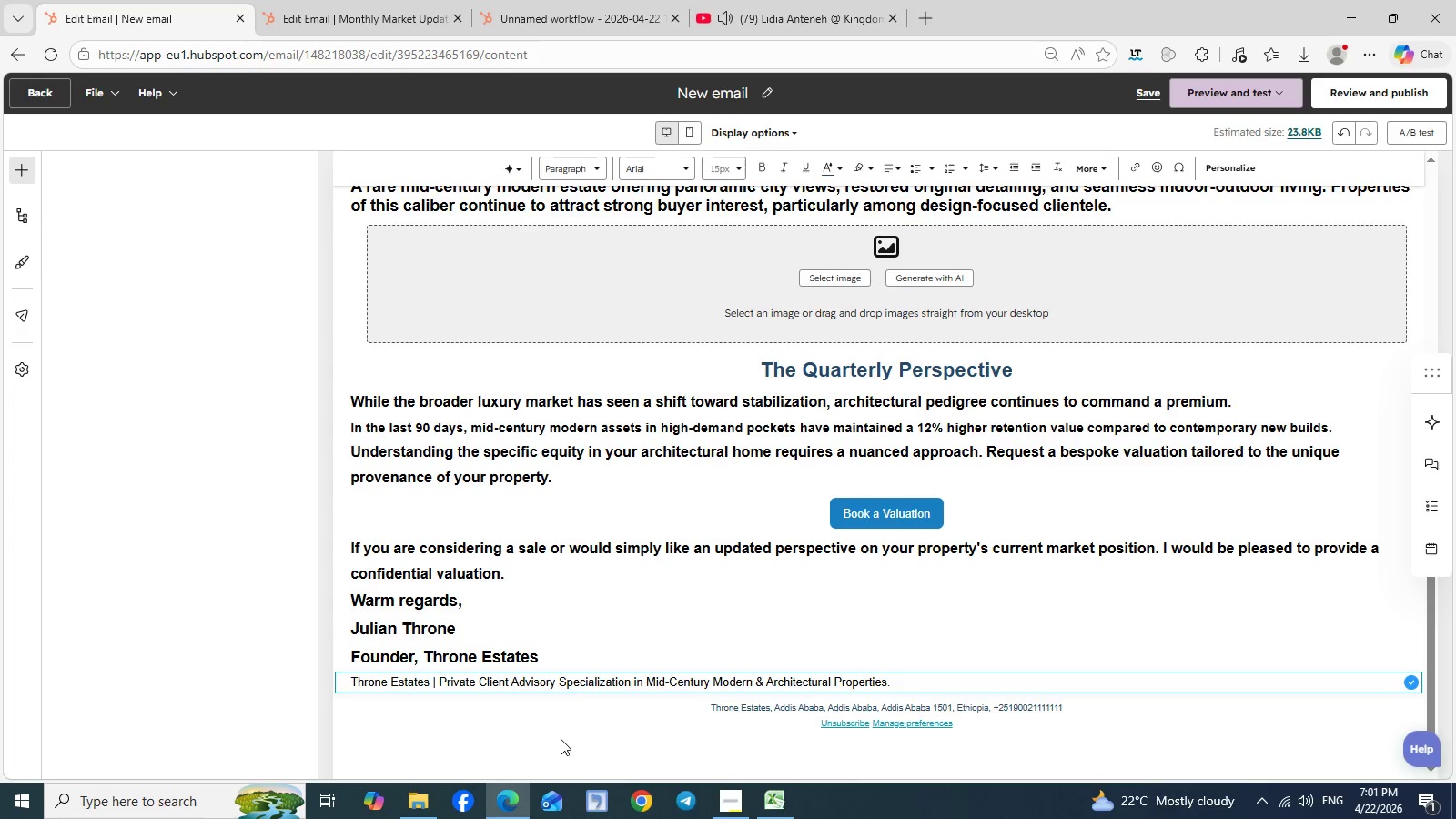 
left_click([561, 739])
 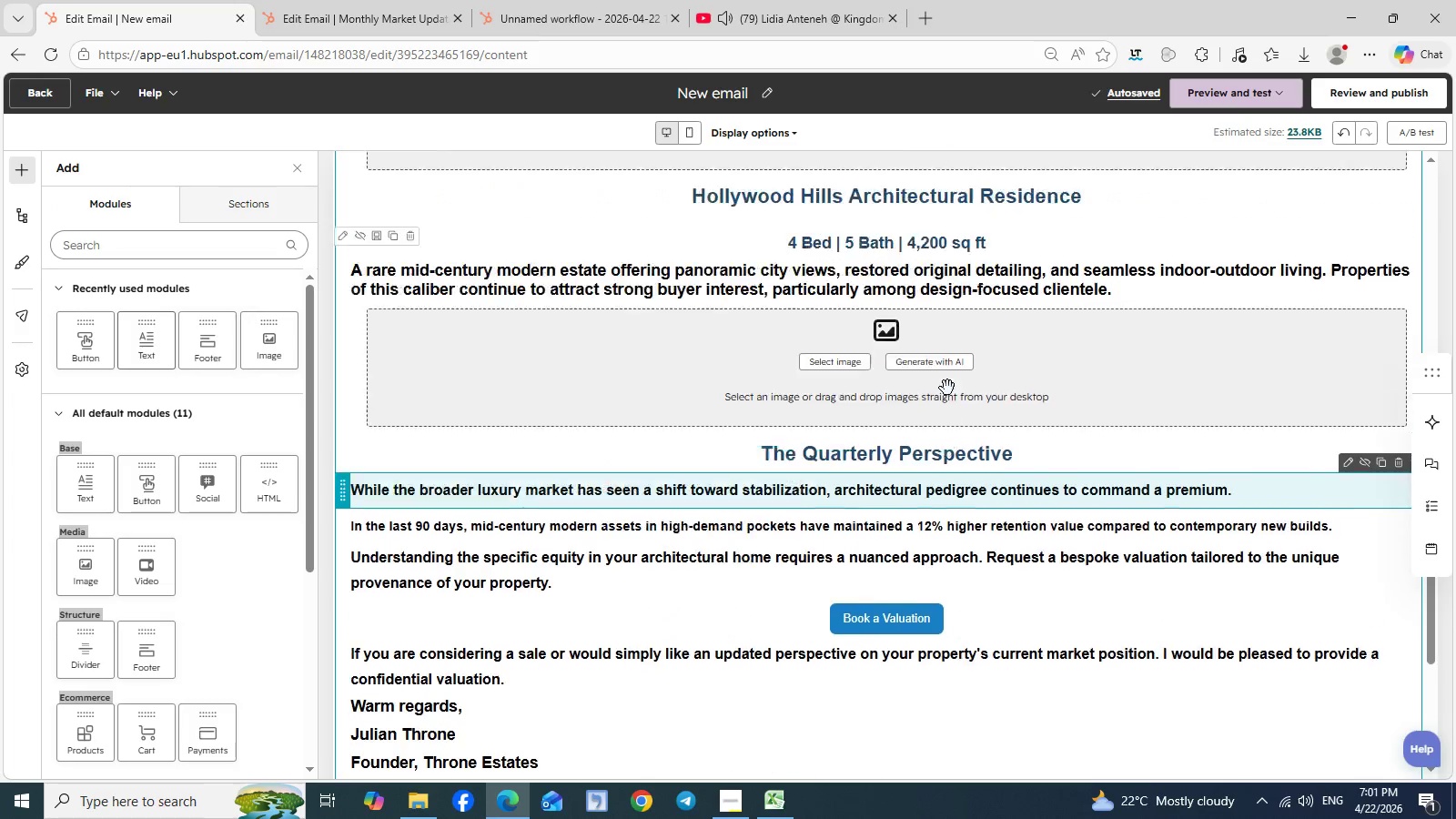 
scroll: coordinate [947, 388], scroll_direction: up, amount: 7.0
 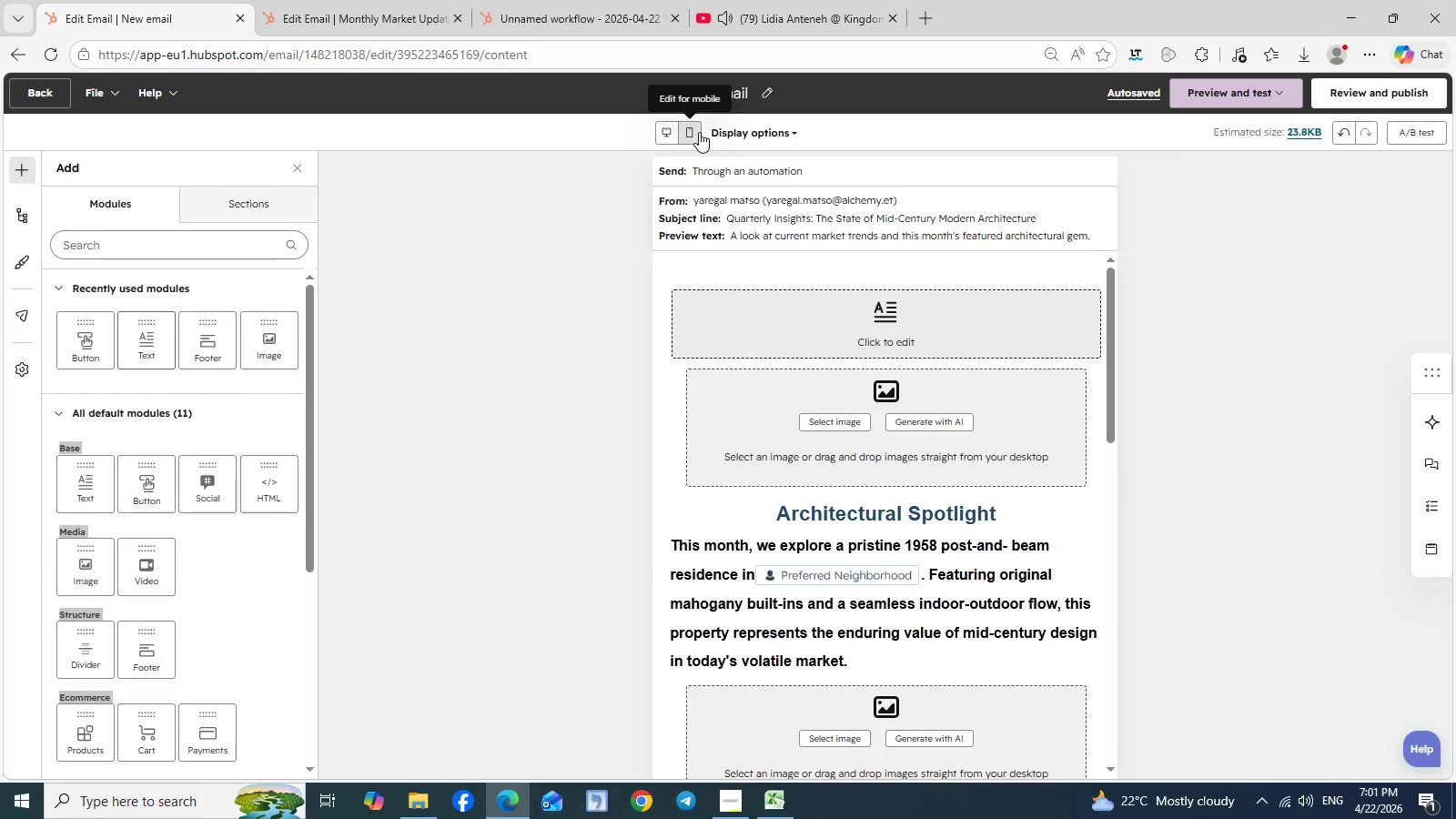 
left_click([699, 132])
 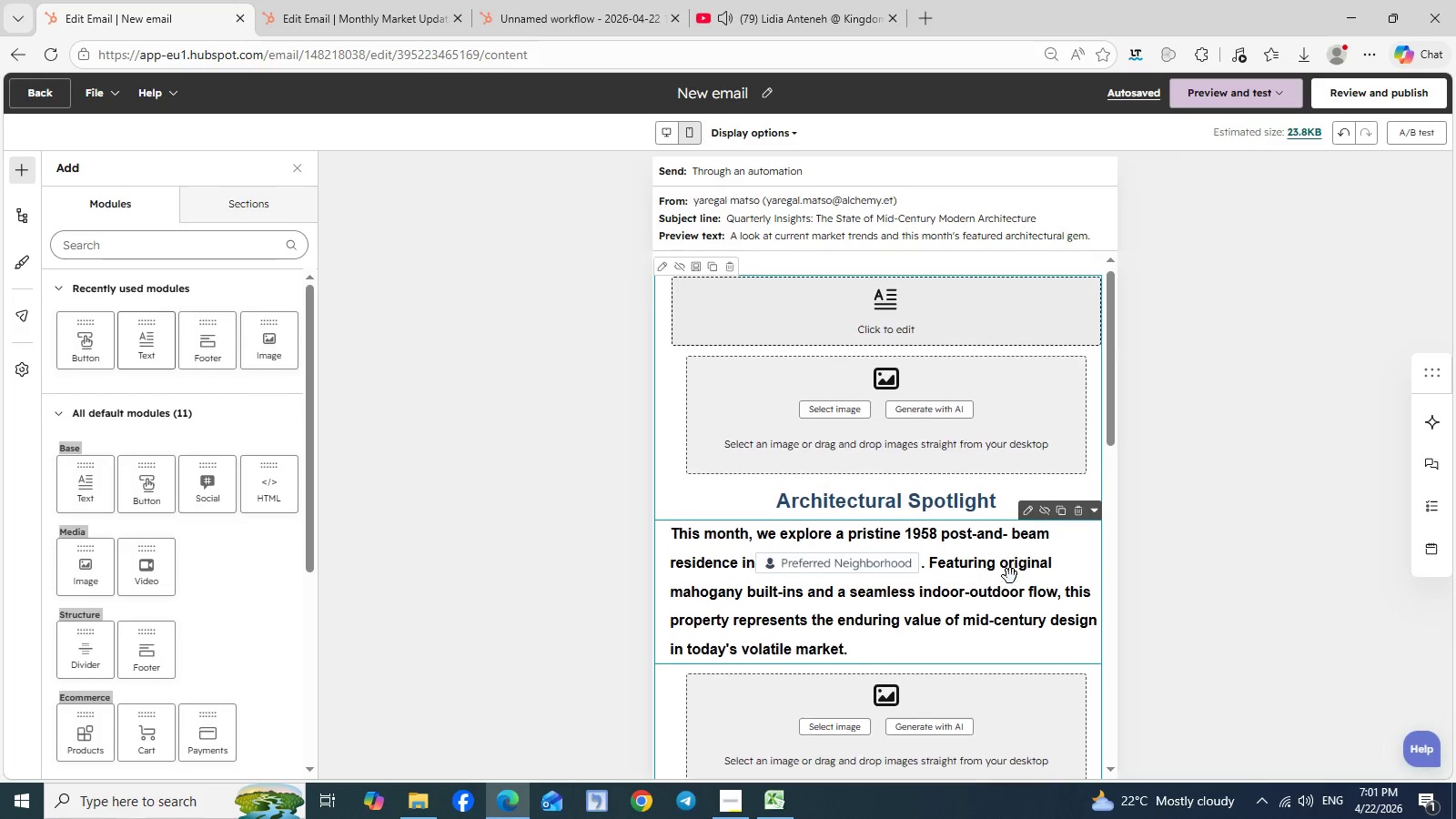 
scroll: coordinate [1010, 576], scroll_direction: down, amount: 5.0
 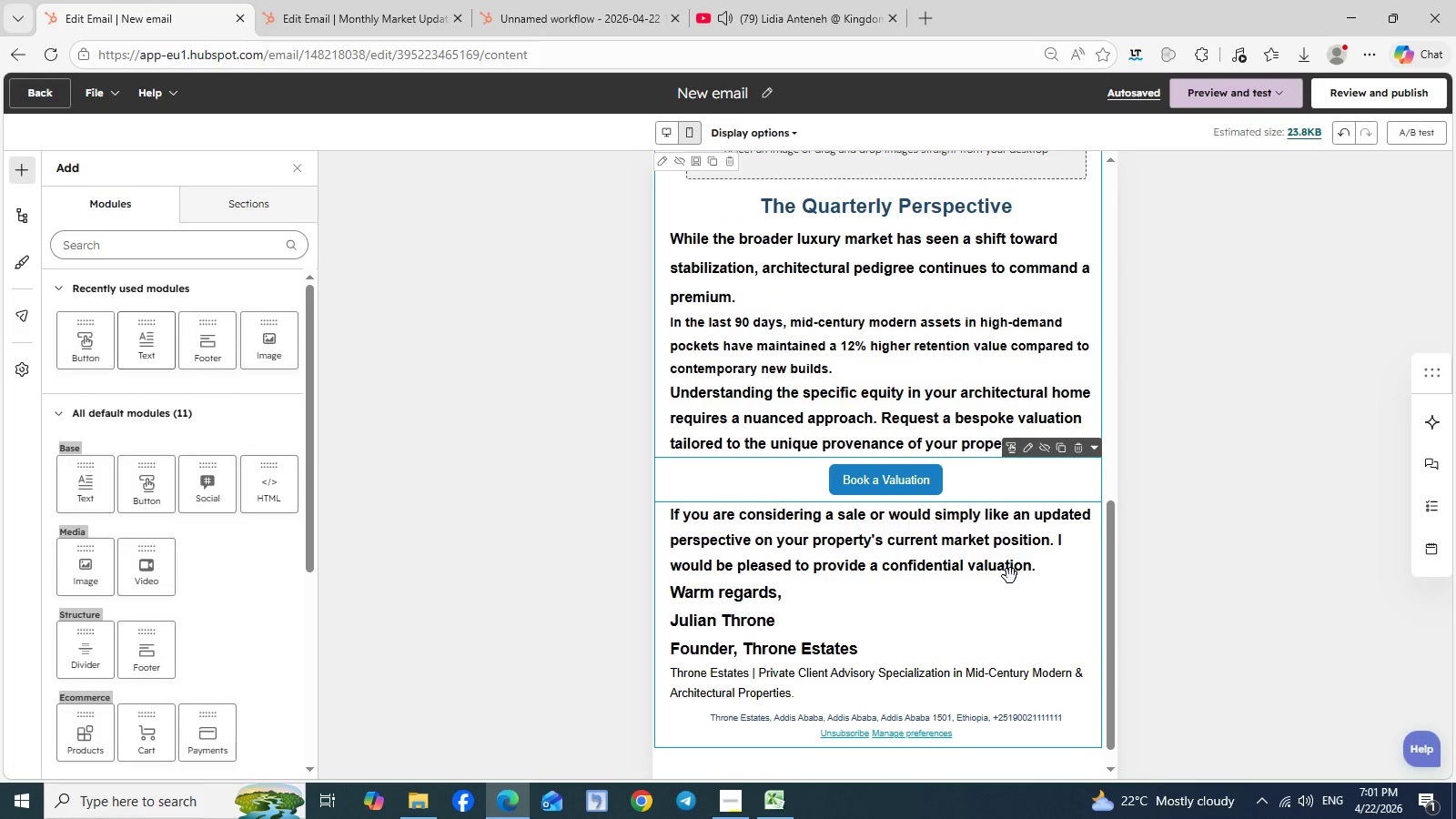 
wait(6.86)
 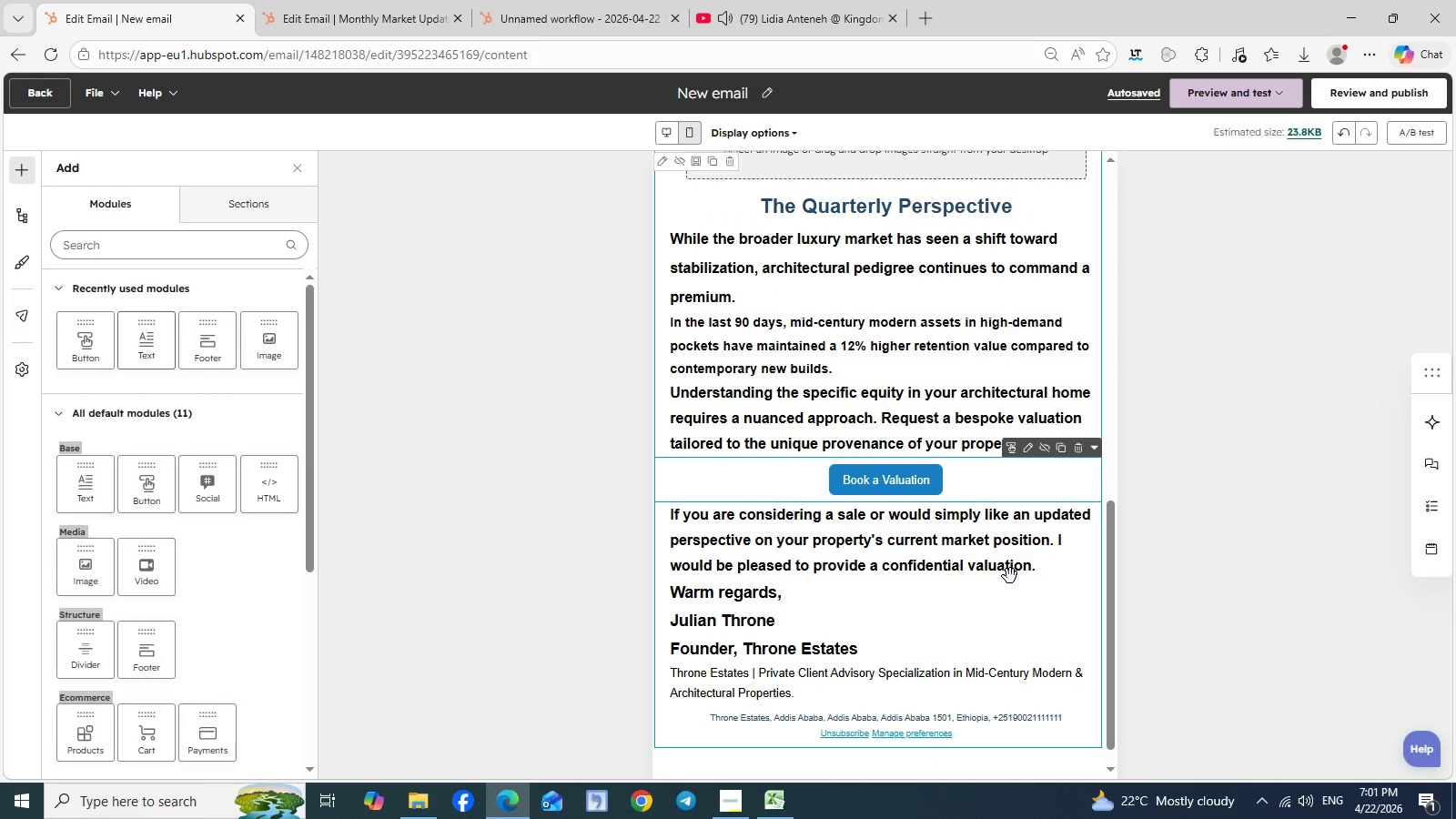 
scroll: coordinate [1010, 576], scroll_direction: down, amount: 2.0
 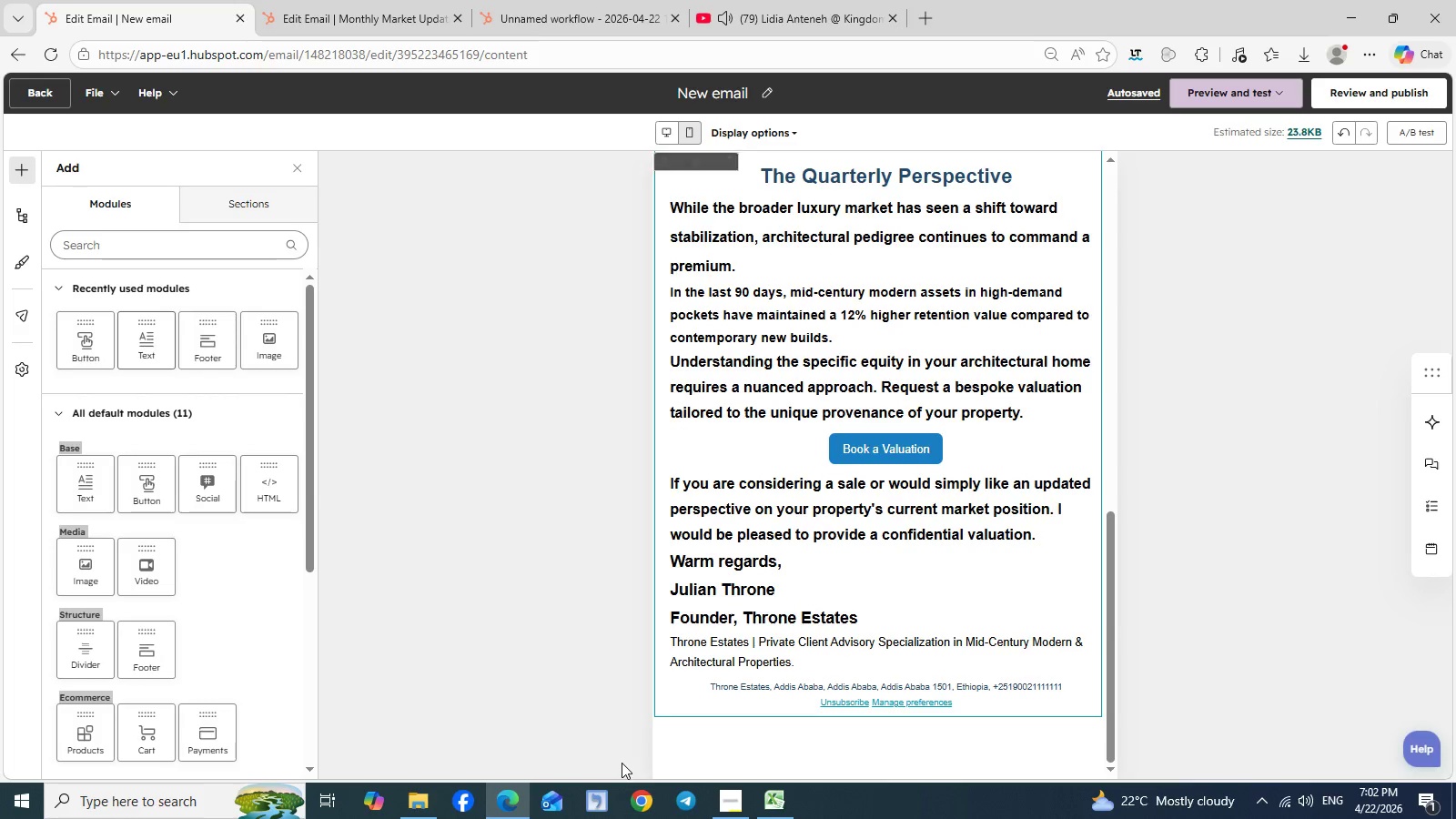 
wait(21.16)
 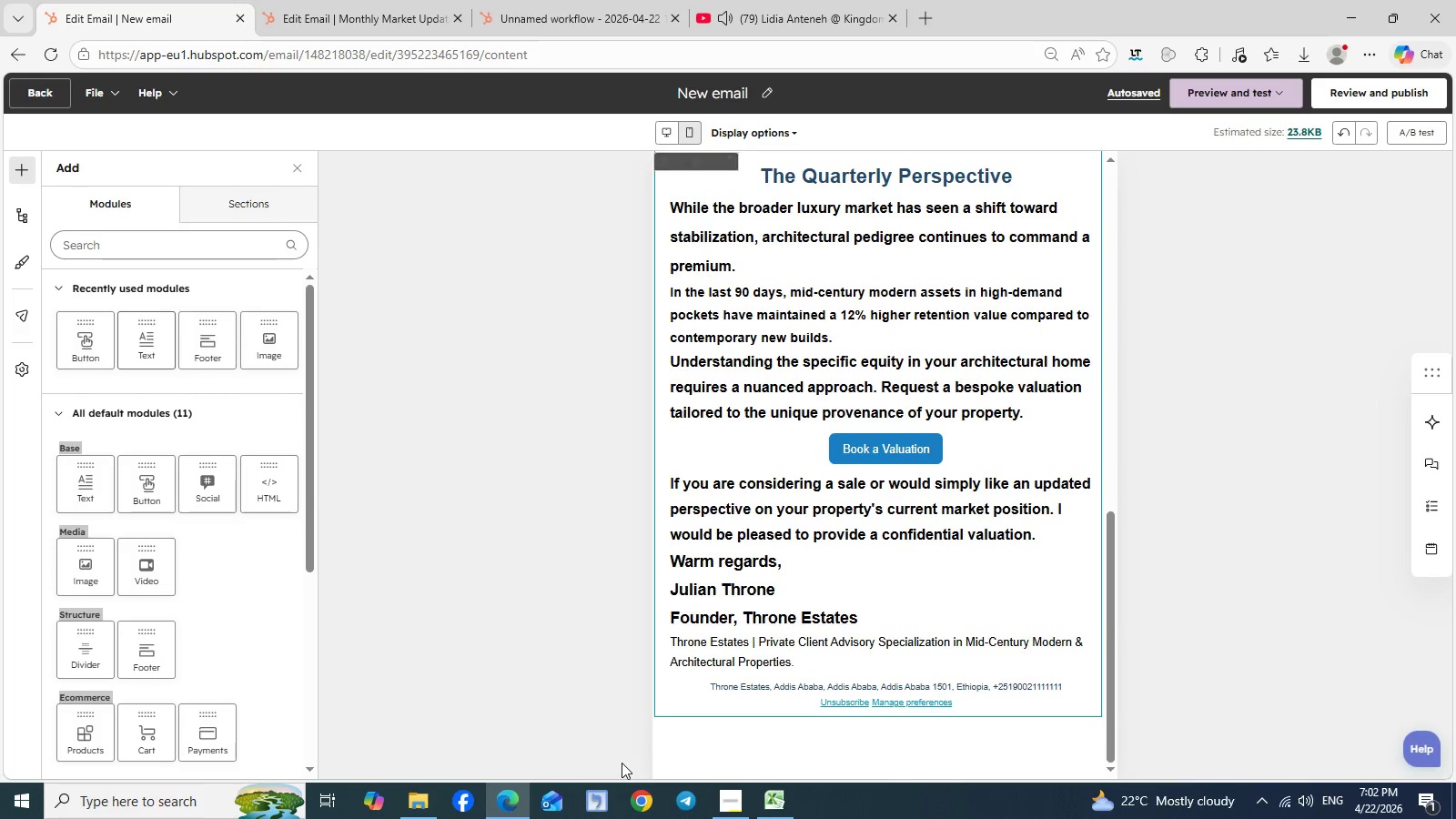 
left_click([1034, 557])
 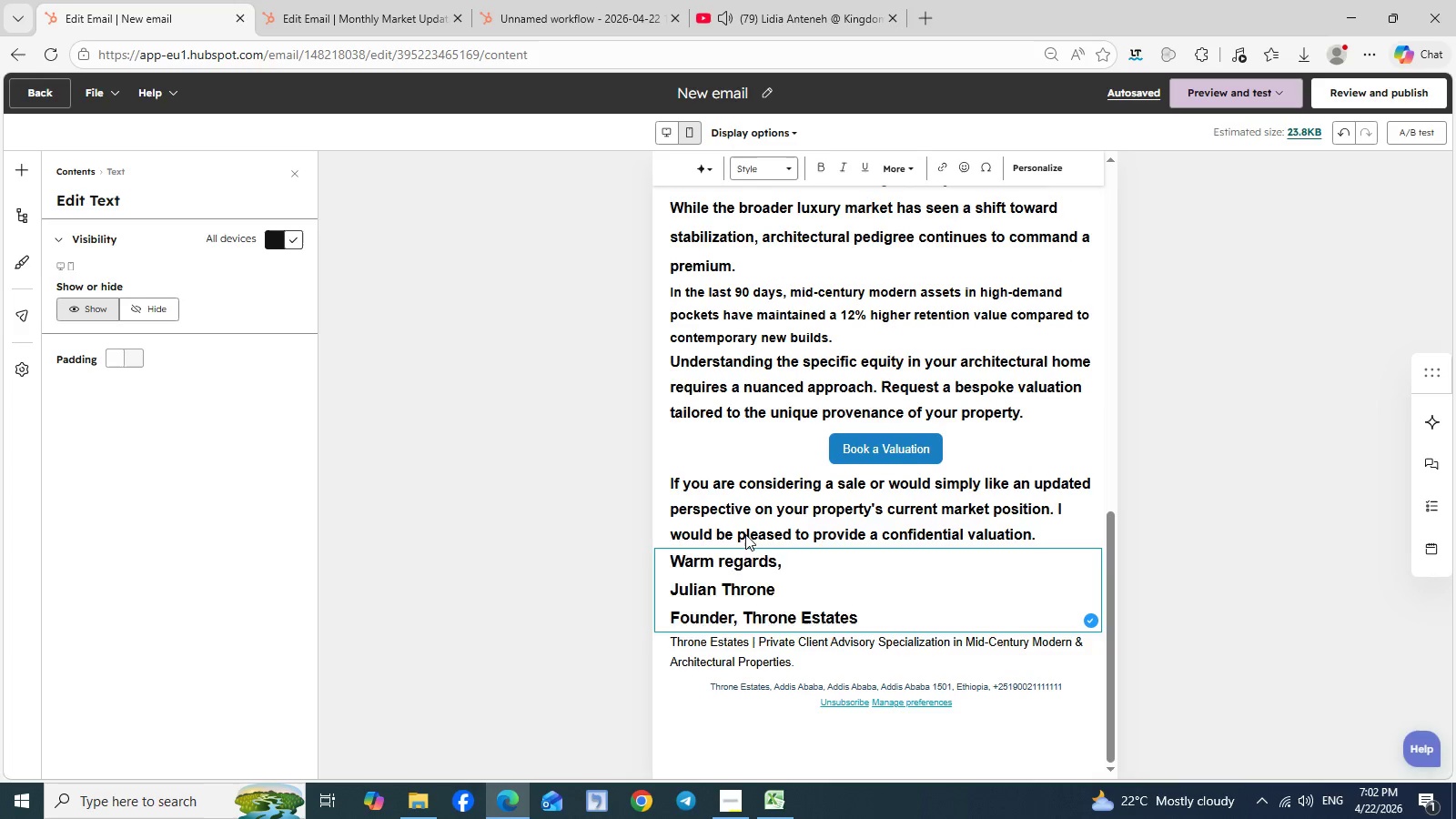 
key(Control+A)
 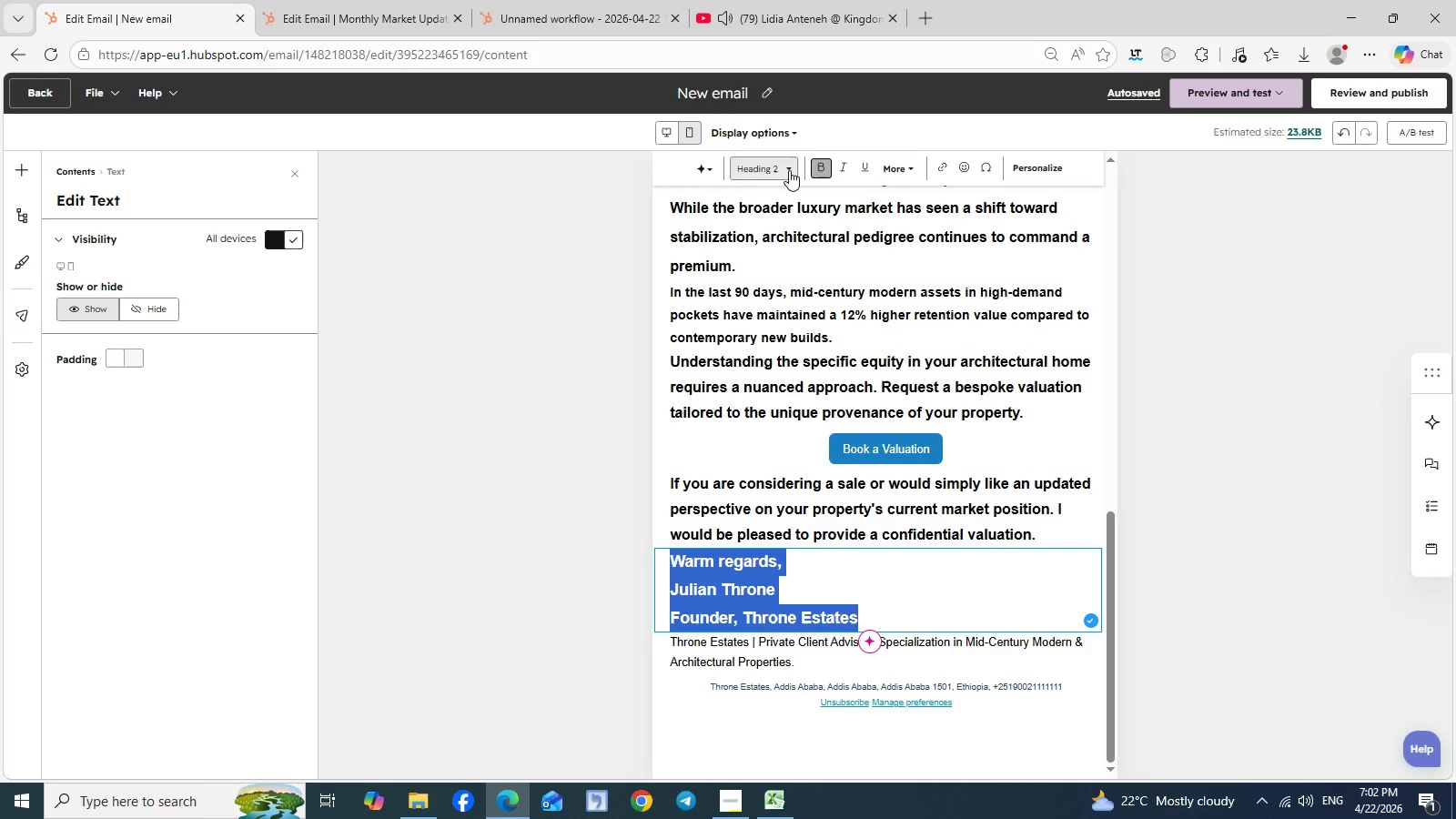 
left_click([789, 170])
 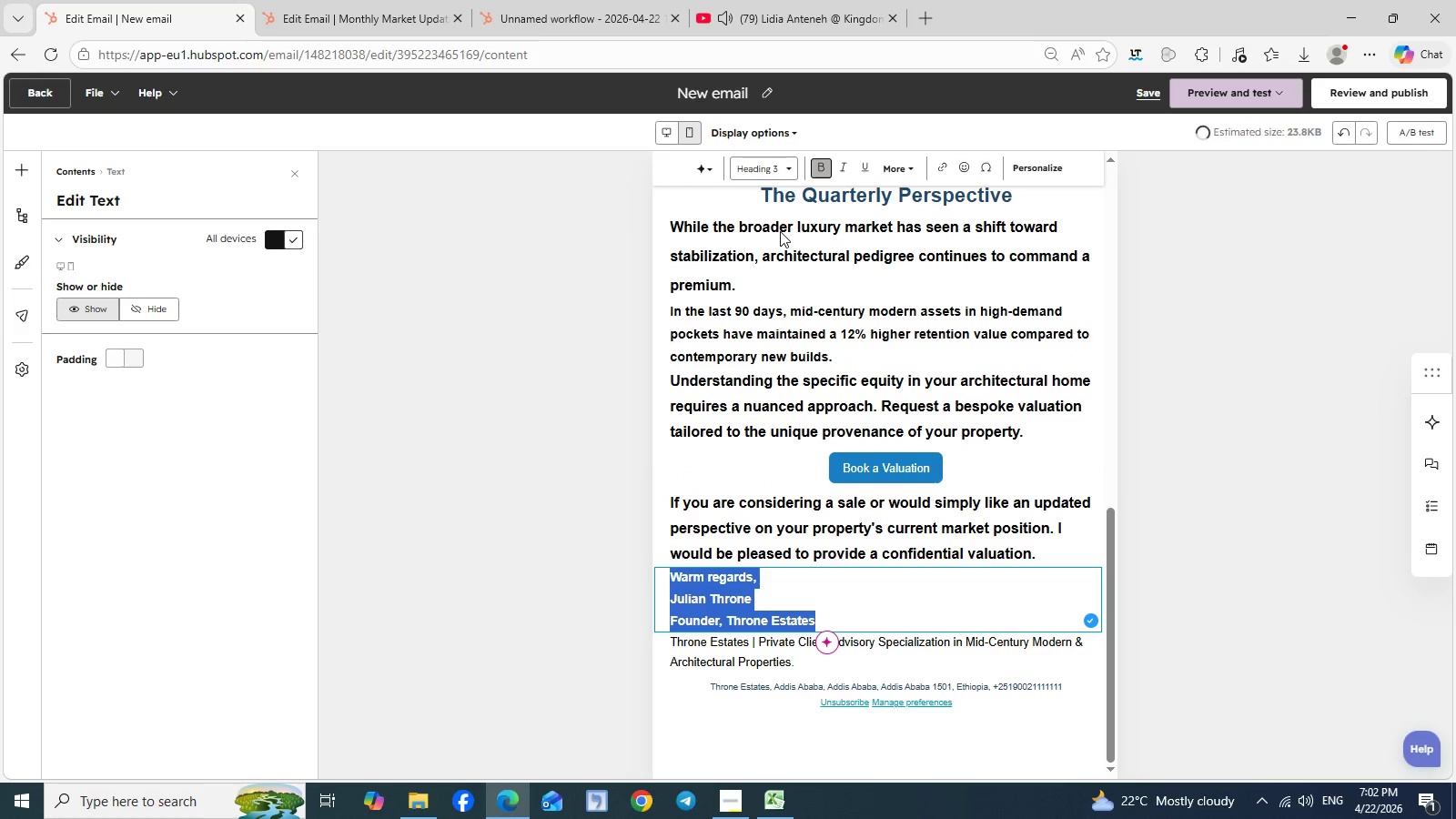 
left_click([780, 231])
 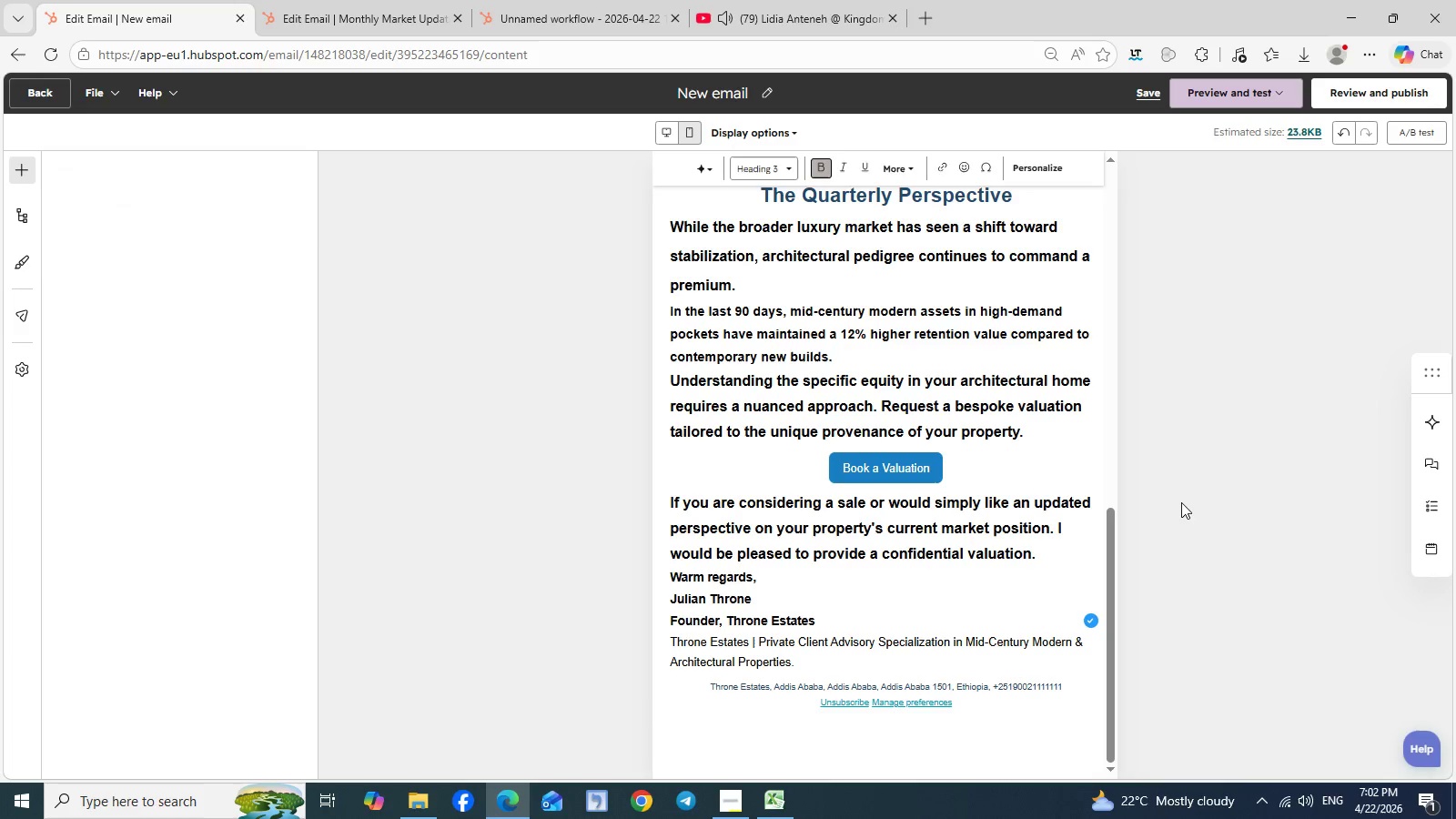 
left_click([1181, 502])
 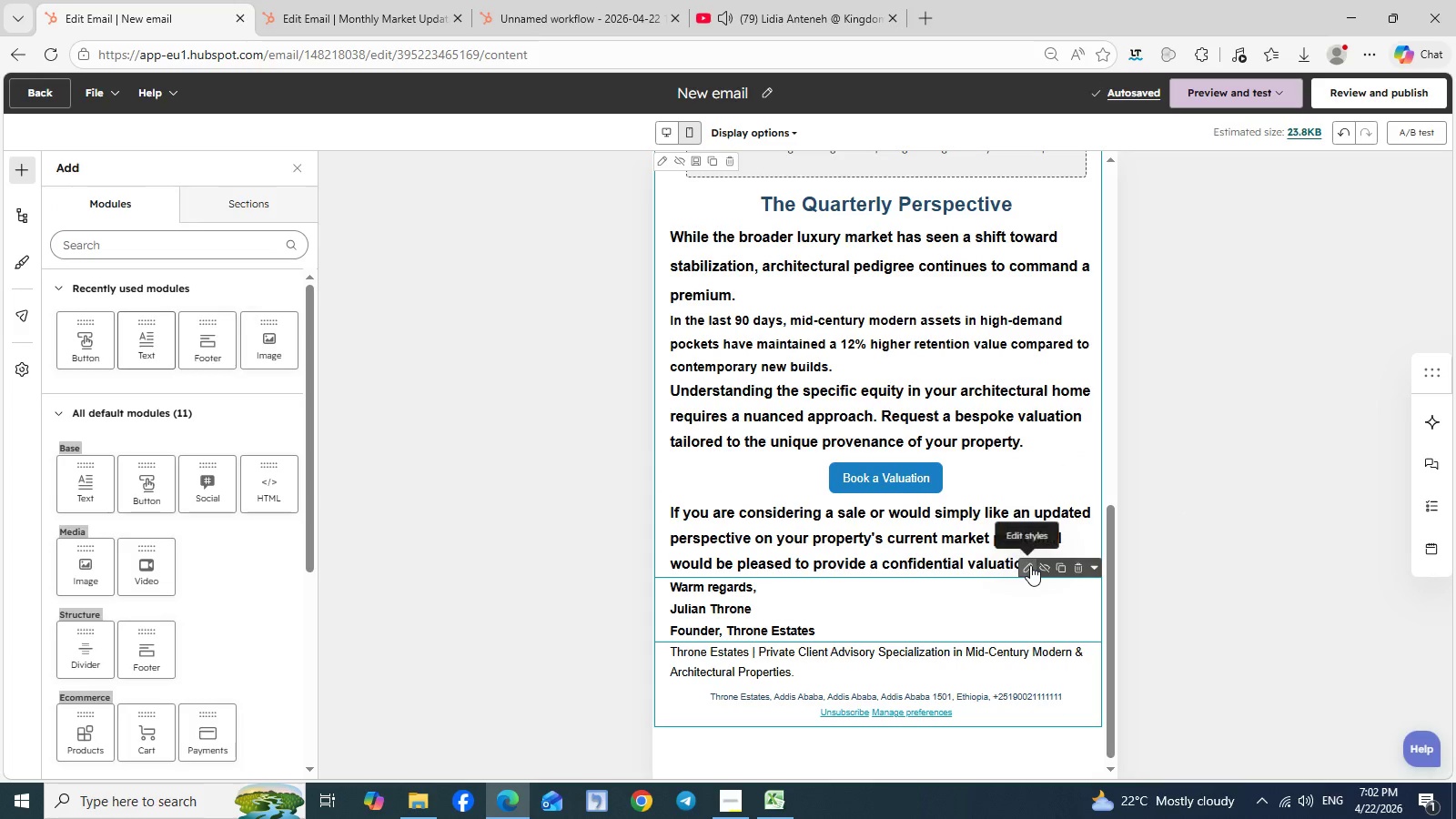 
left_click([1030, 565])
 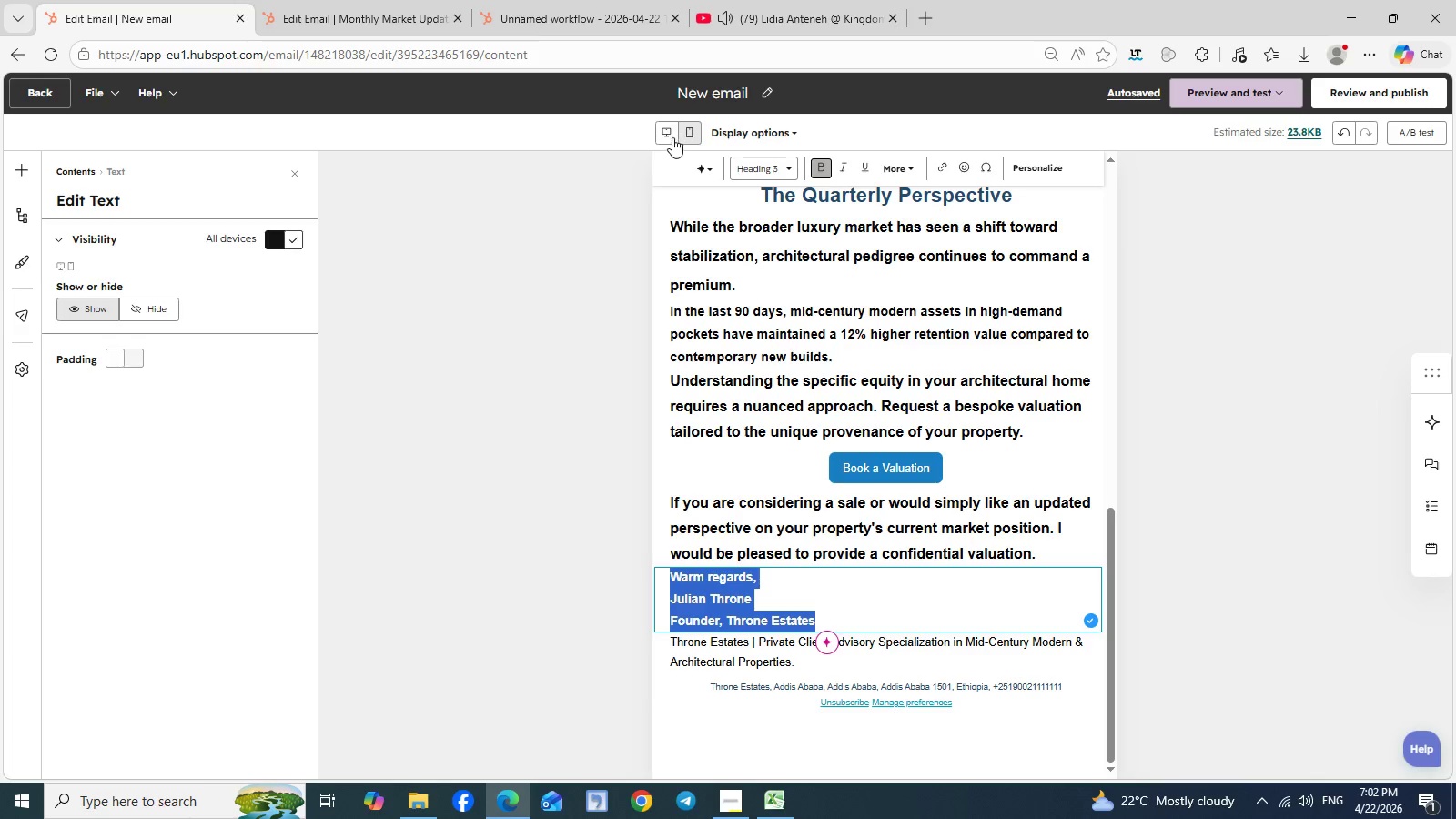 
wait(6.03)
 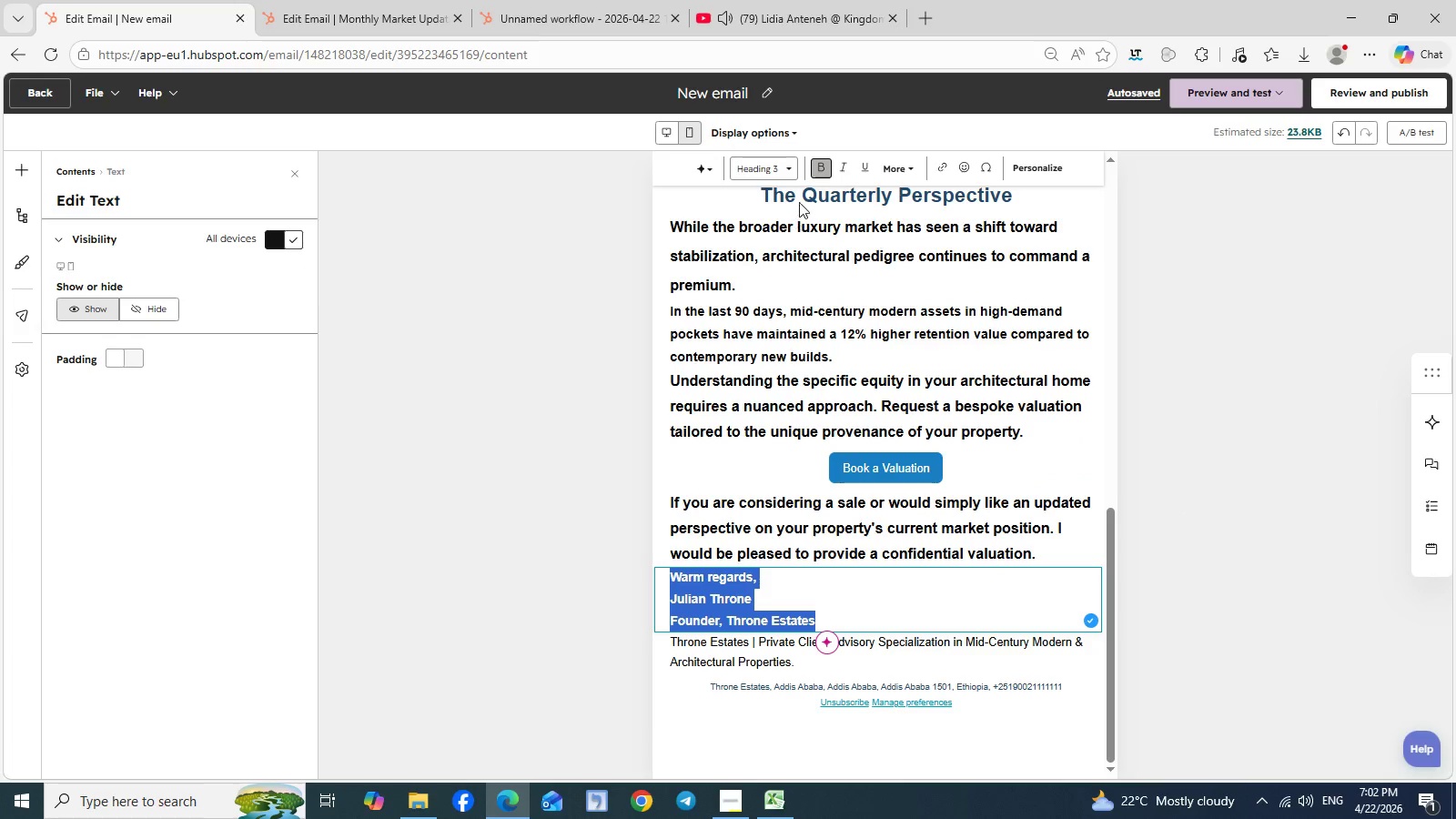 
left_click([666, 135])
 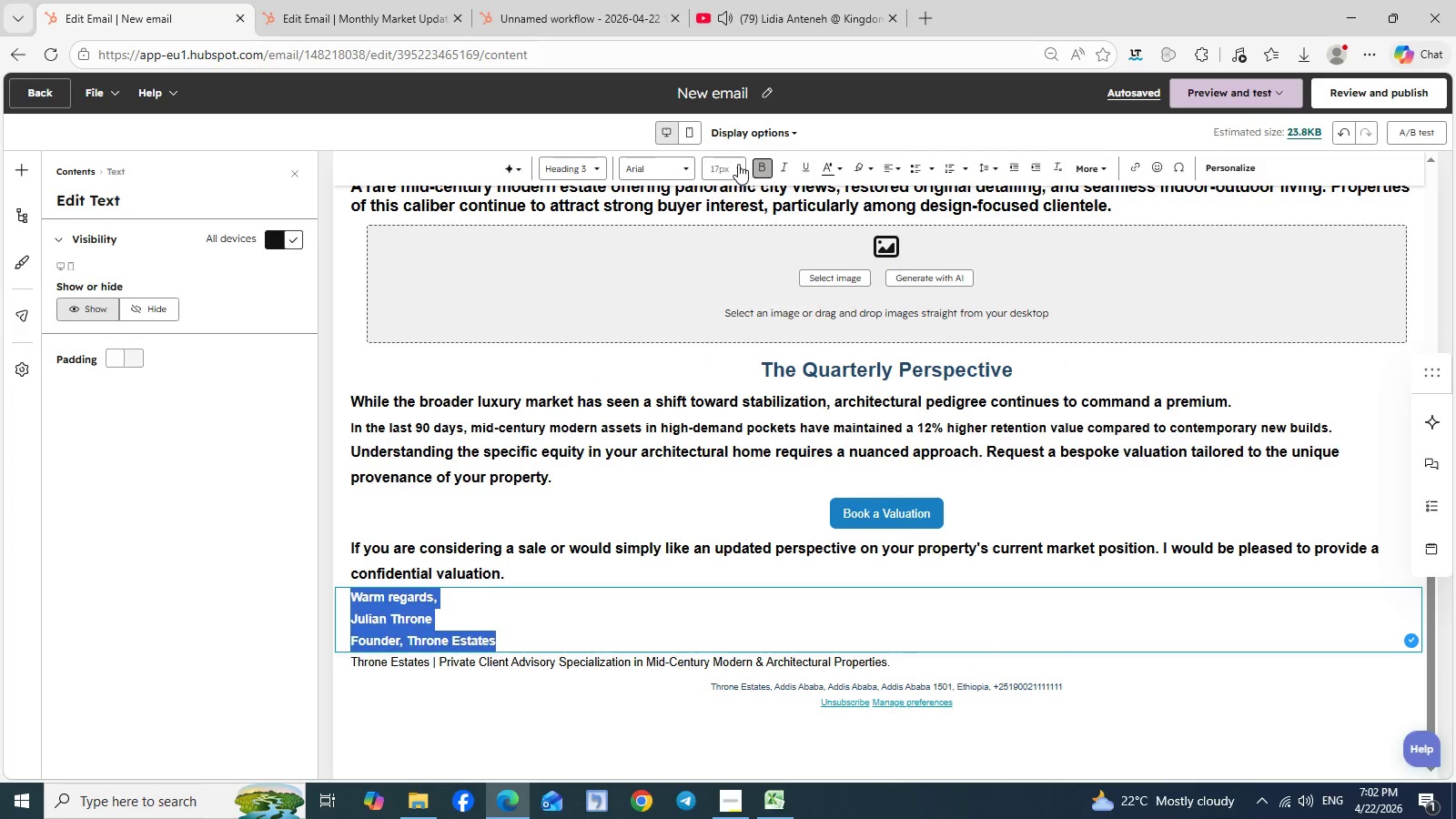 
left_click([738, 164])
 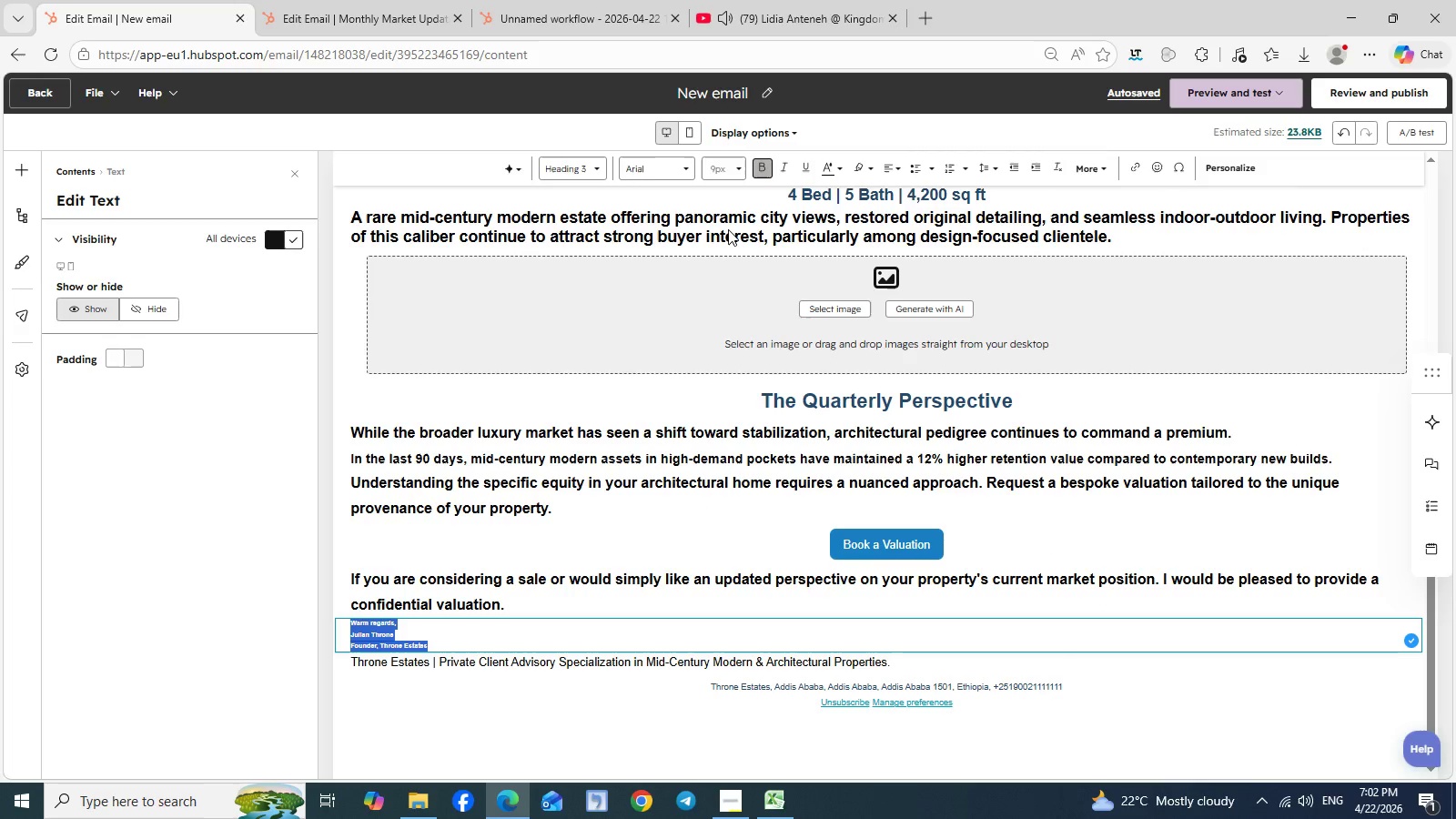 
left_click([728, 229])
 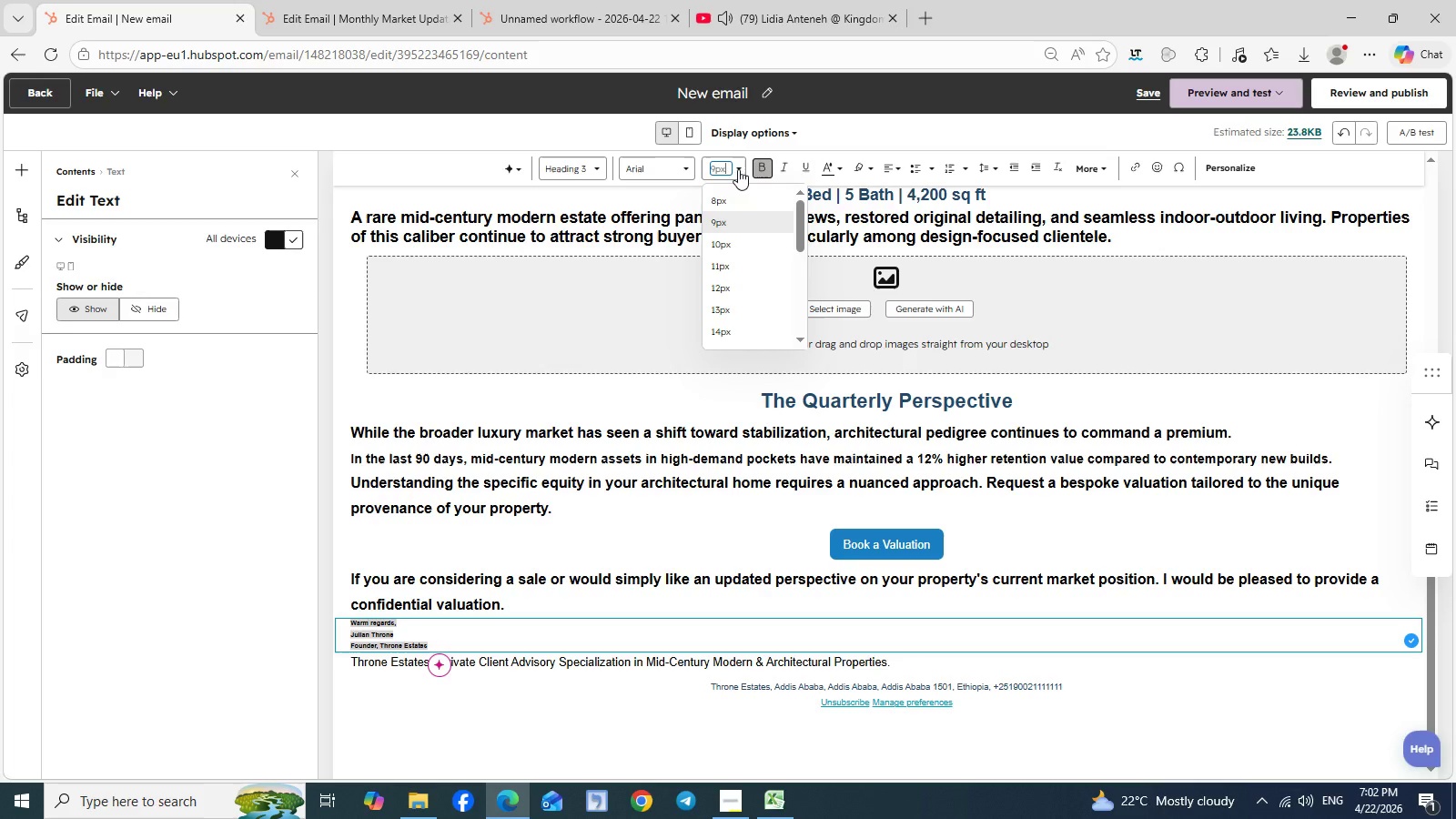 
left_click([738, 169])
 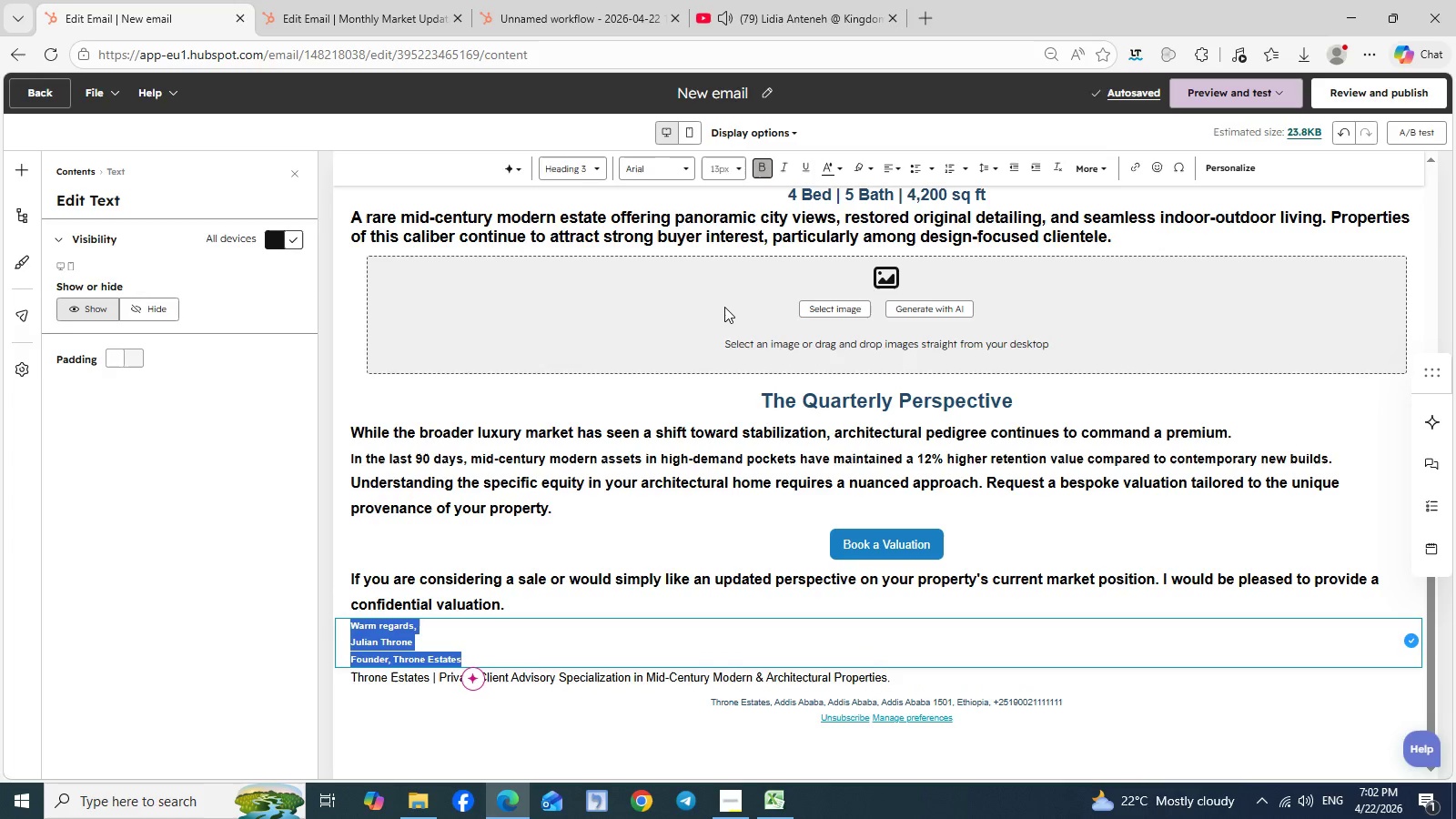 
left_click([724, 307])
 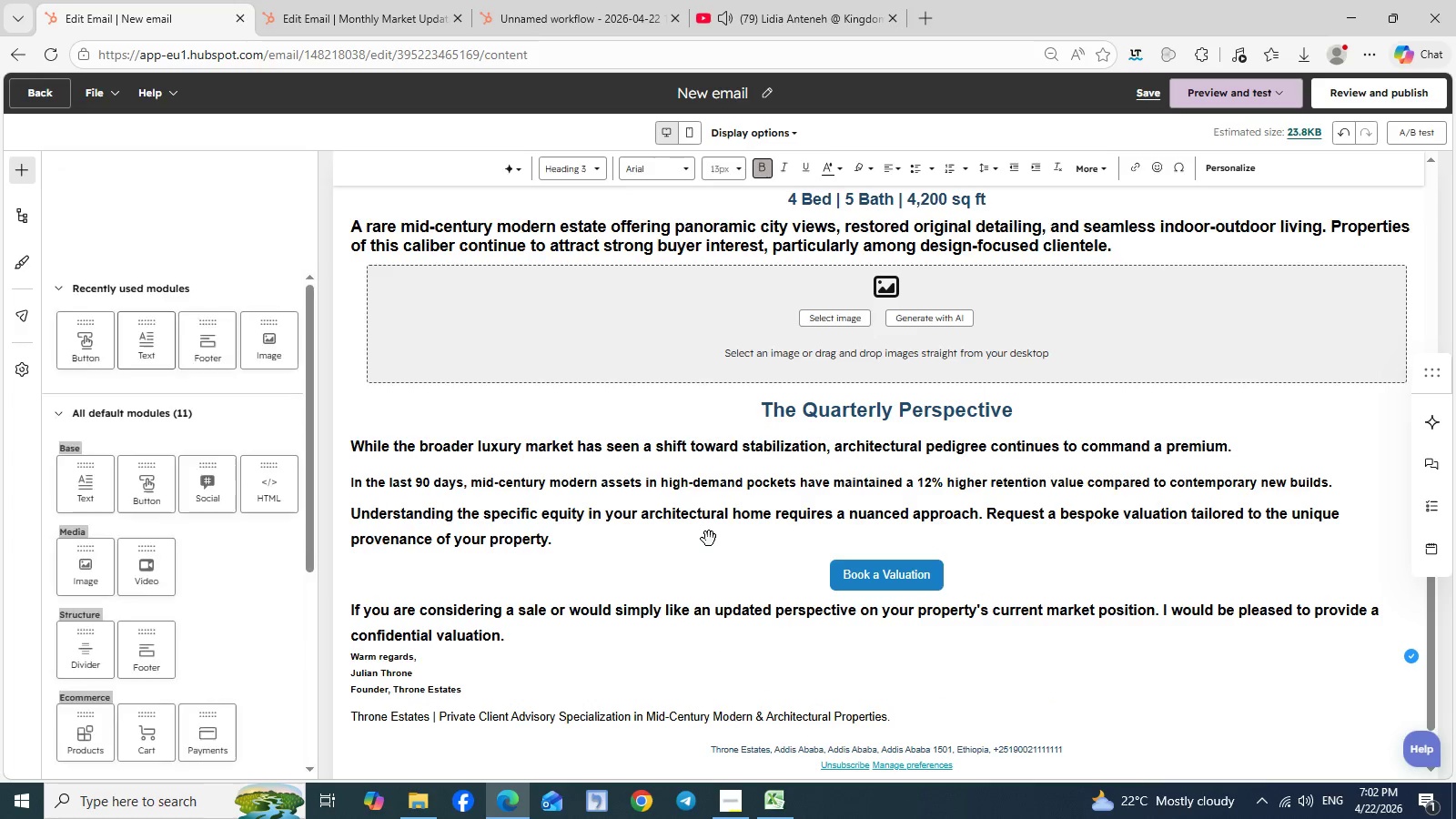 
left_click([709, 539])
 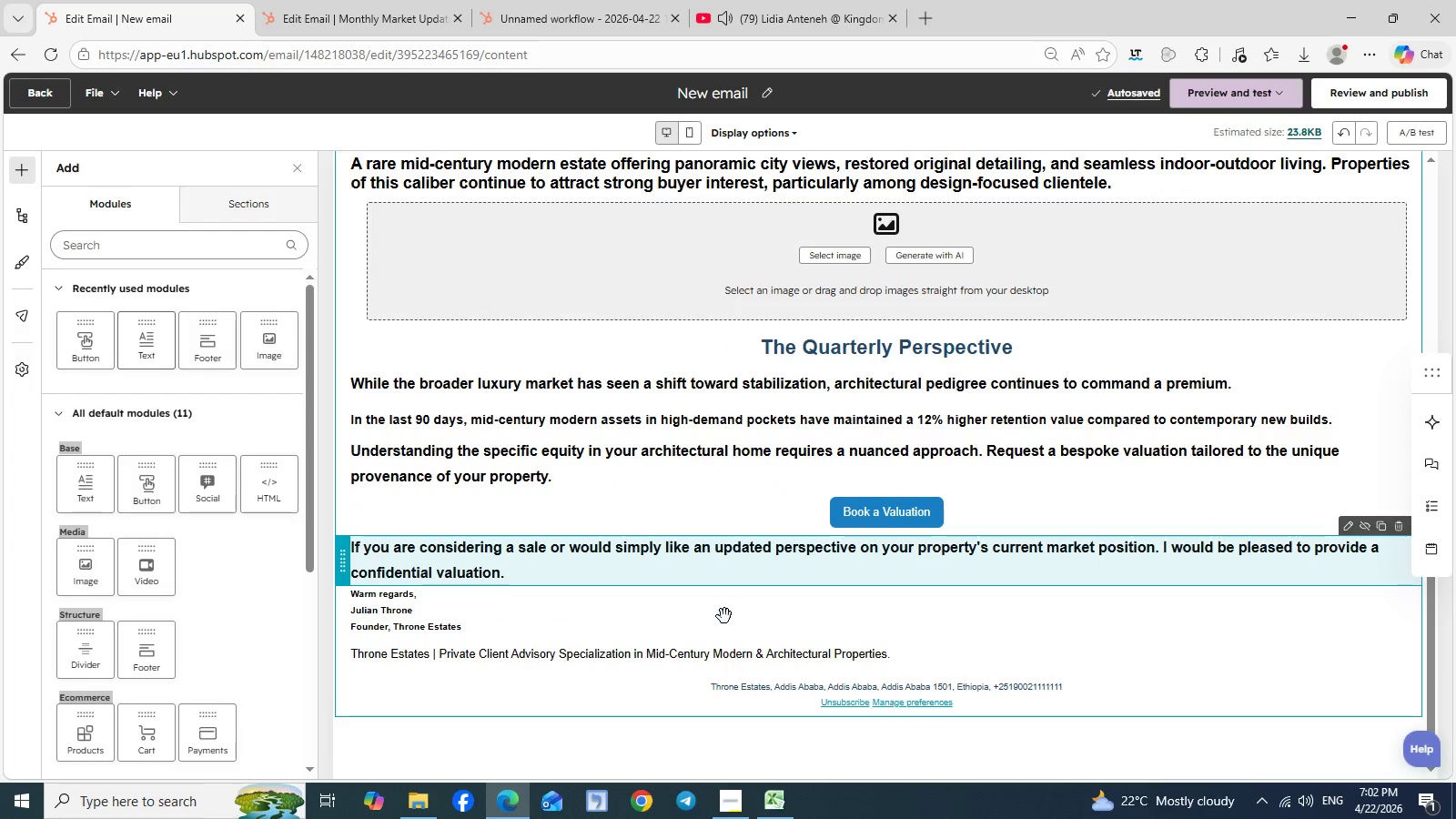 
scroll: coordinate [724, 616], scroll_direction: down, amount: 5.0
 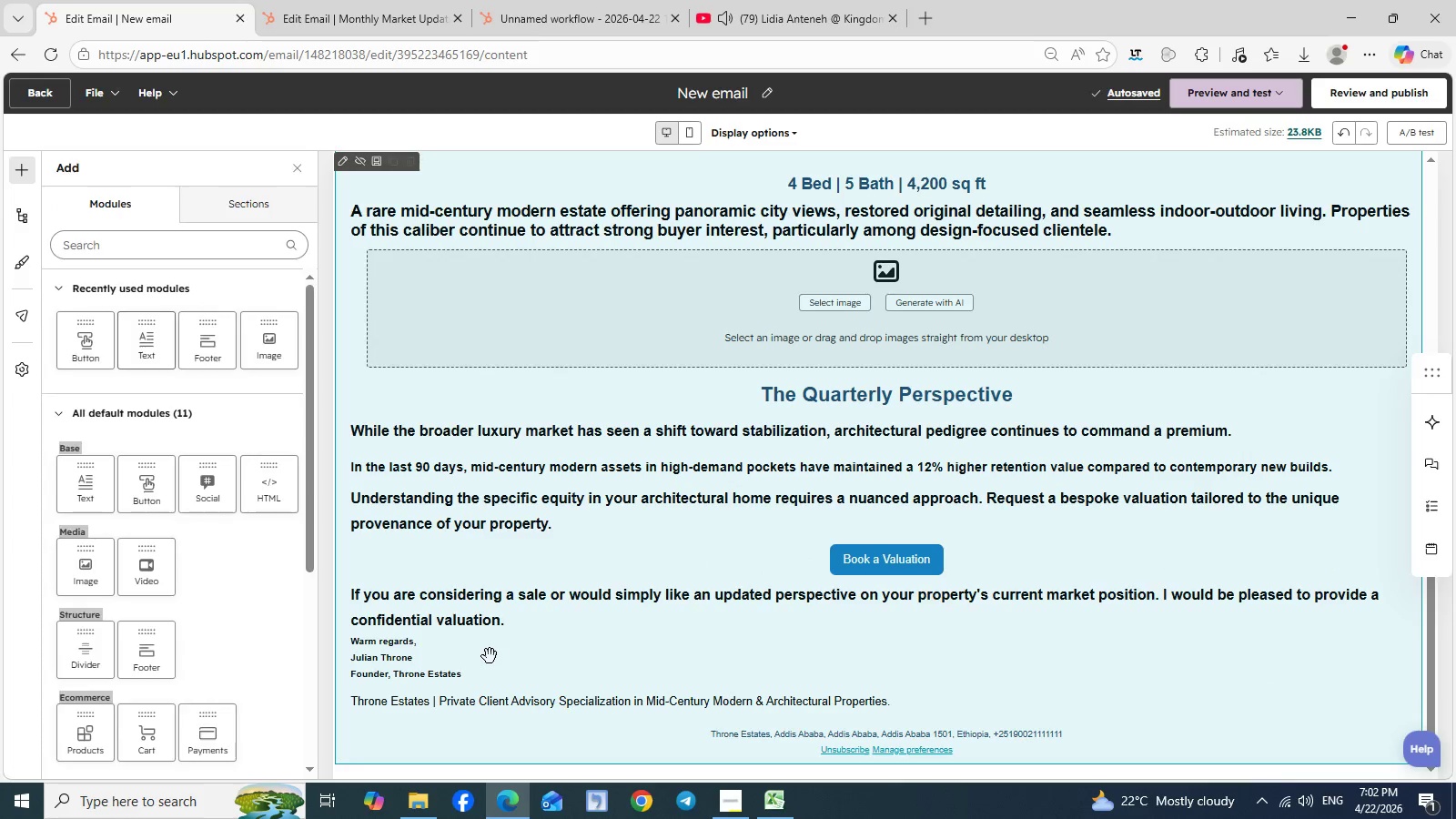 
left_click([490, 656])
 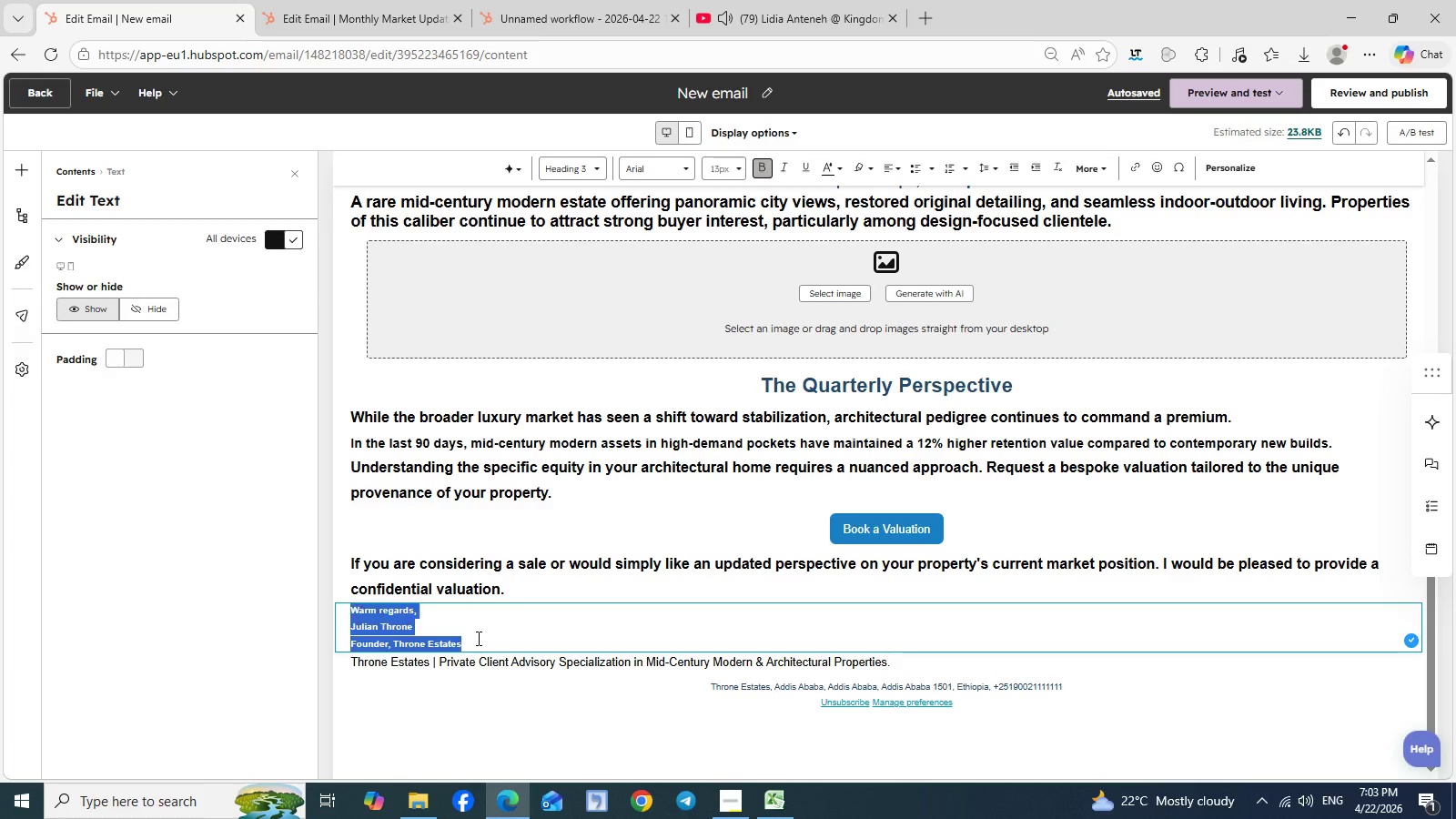 
key(Control+A)
 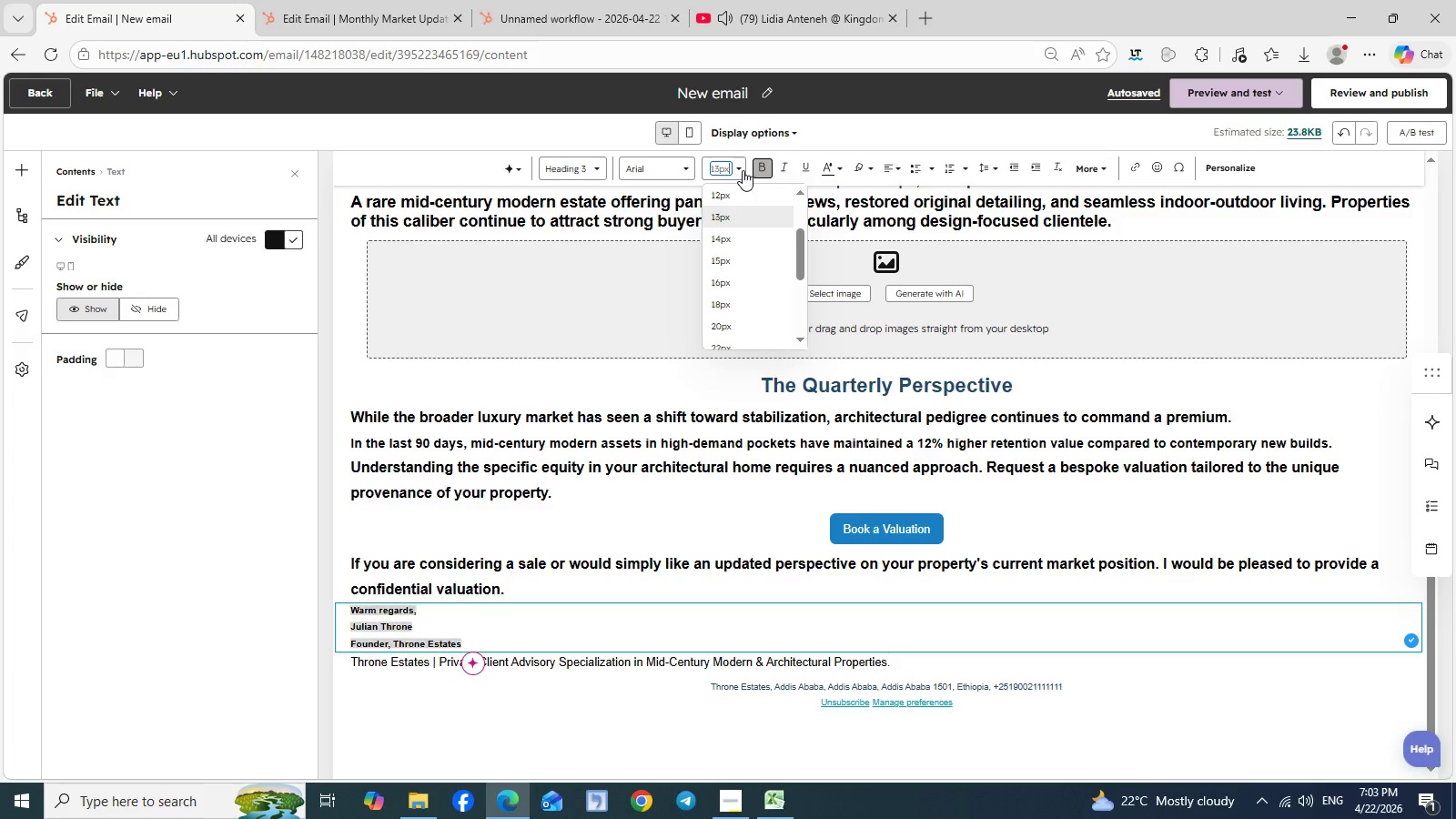 
left_click([743, 170])
 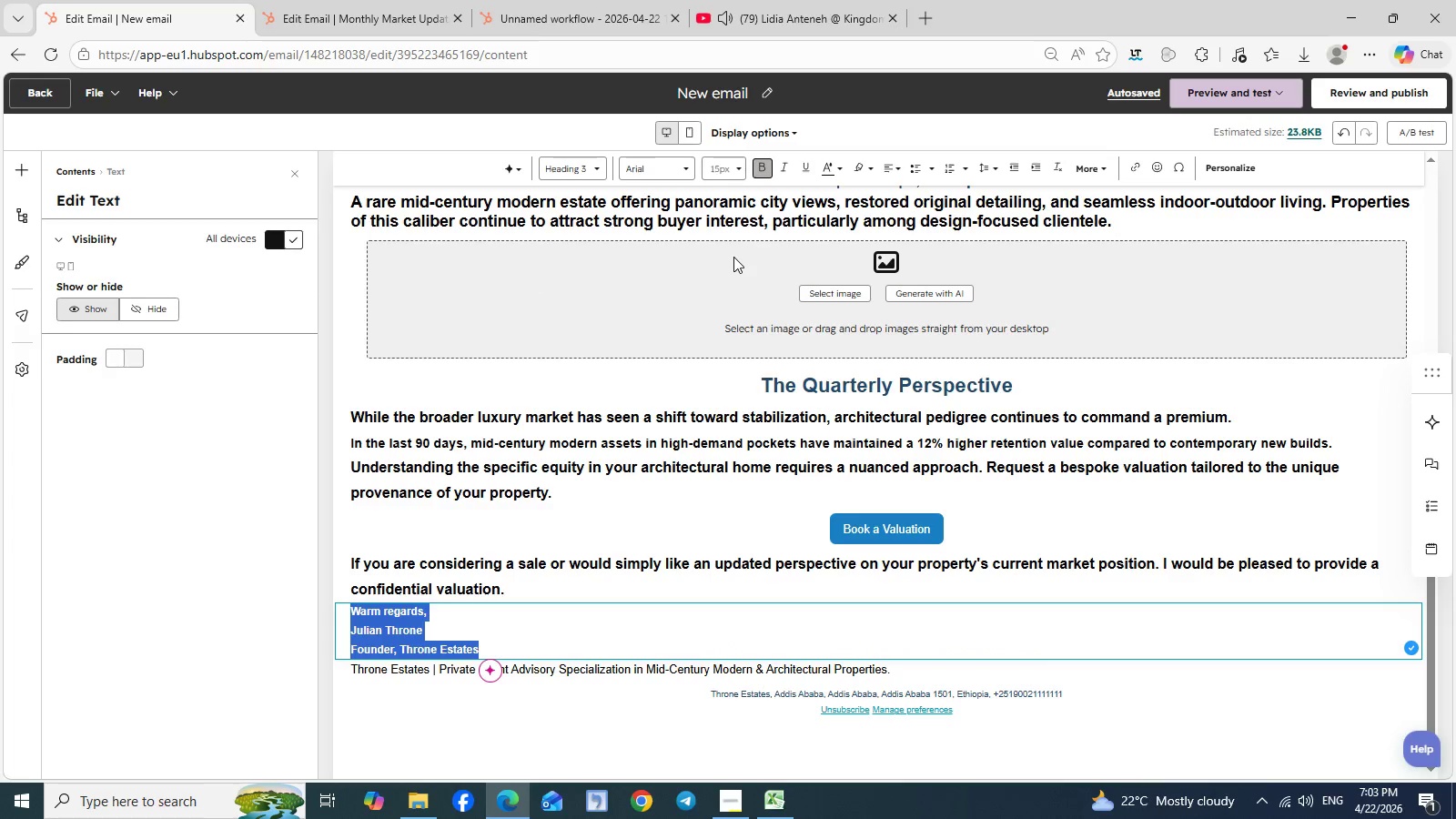 
left_click([733, 257])
 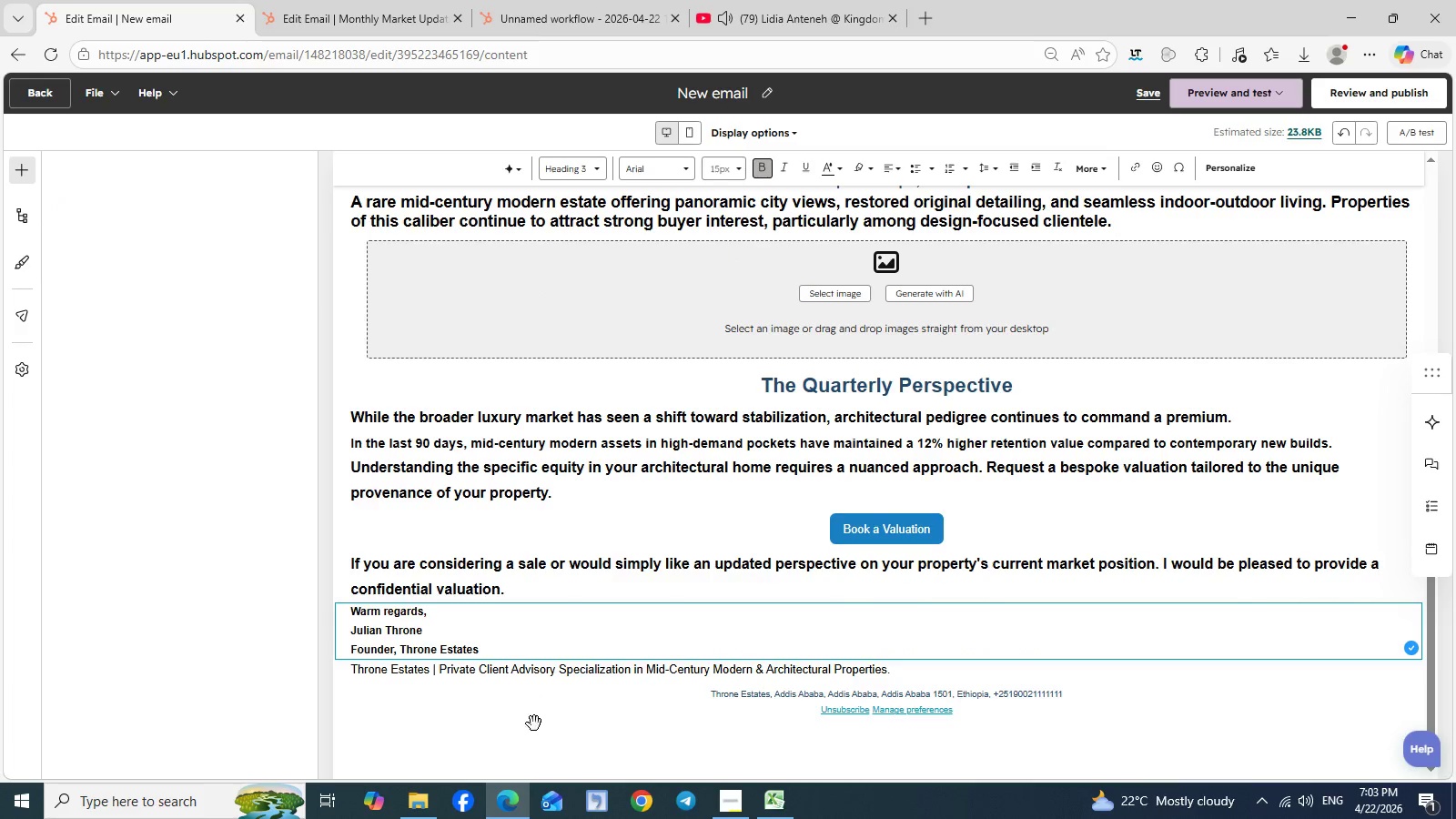 
left_click([534, 723])
 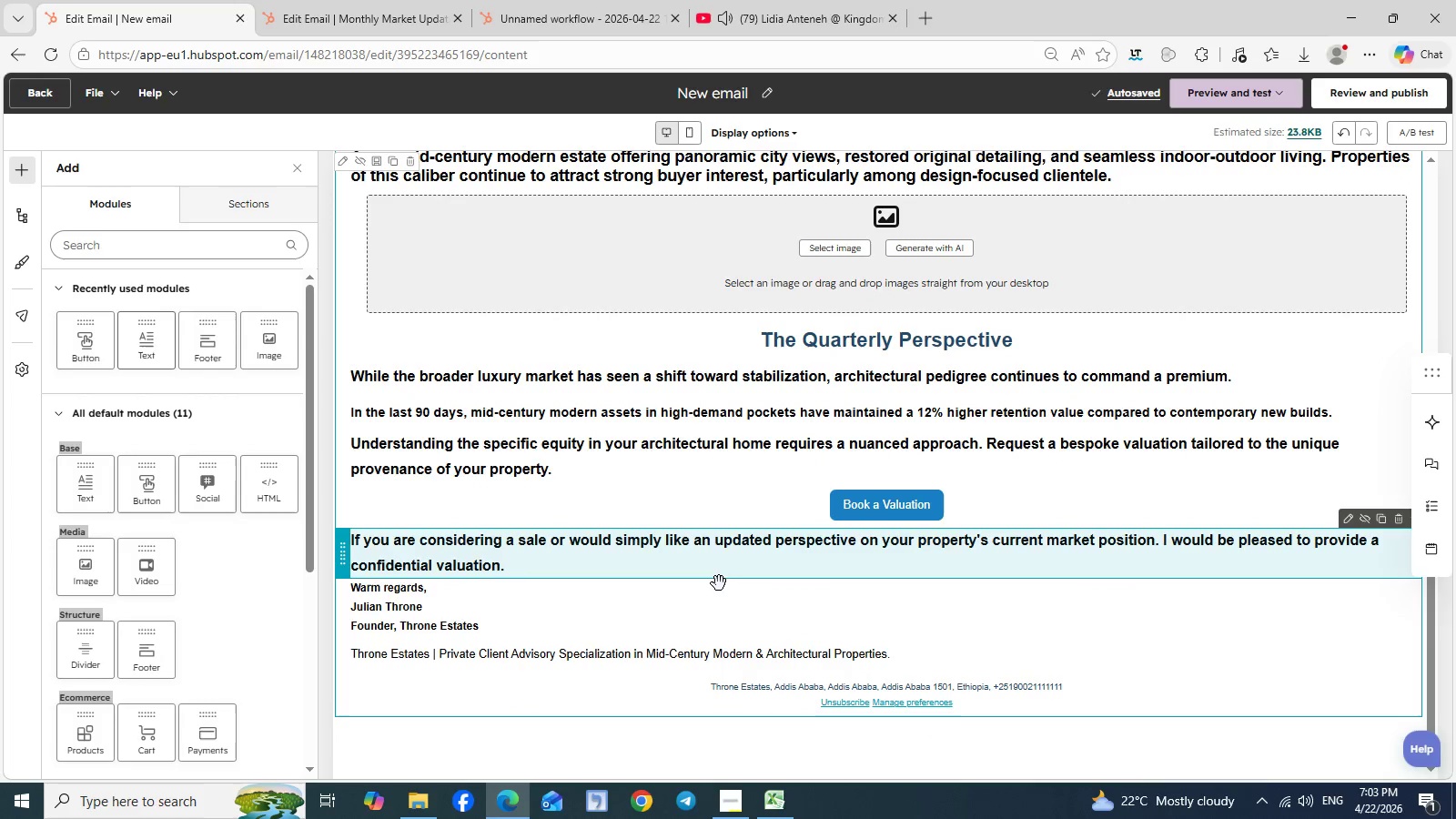 
scroll: coordinate [719, 583], scroll_direction: down, amount: 4.0
 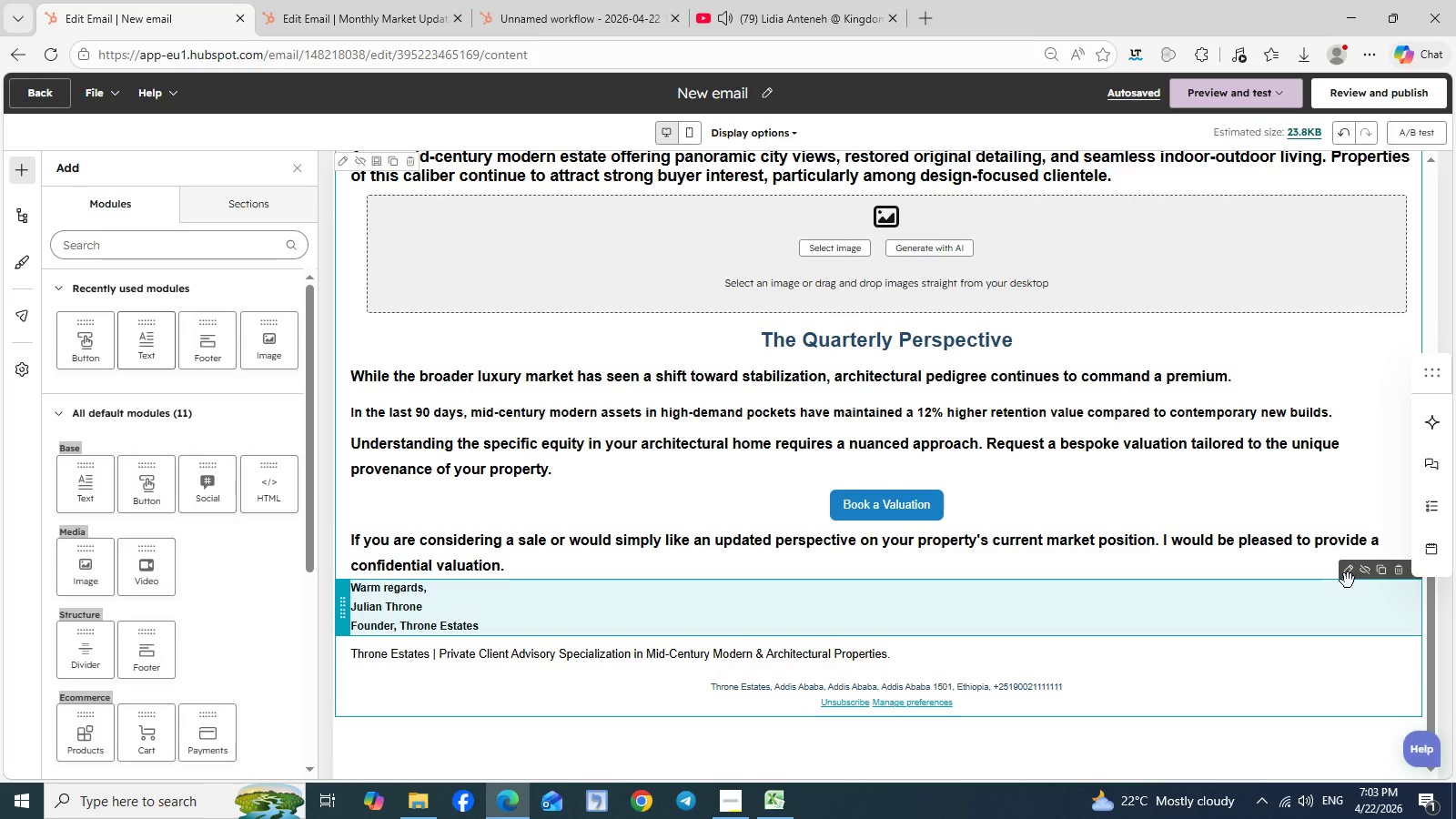 
left_click([1348, 581])
 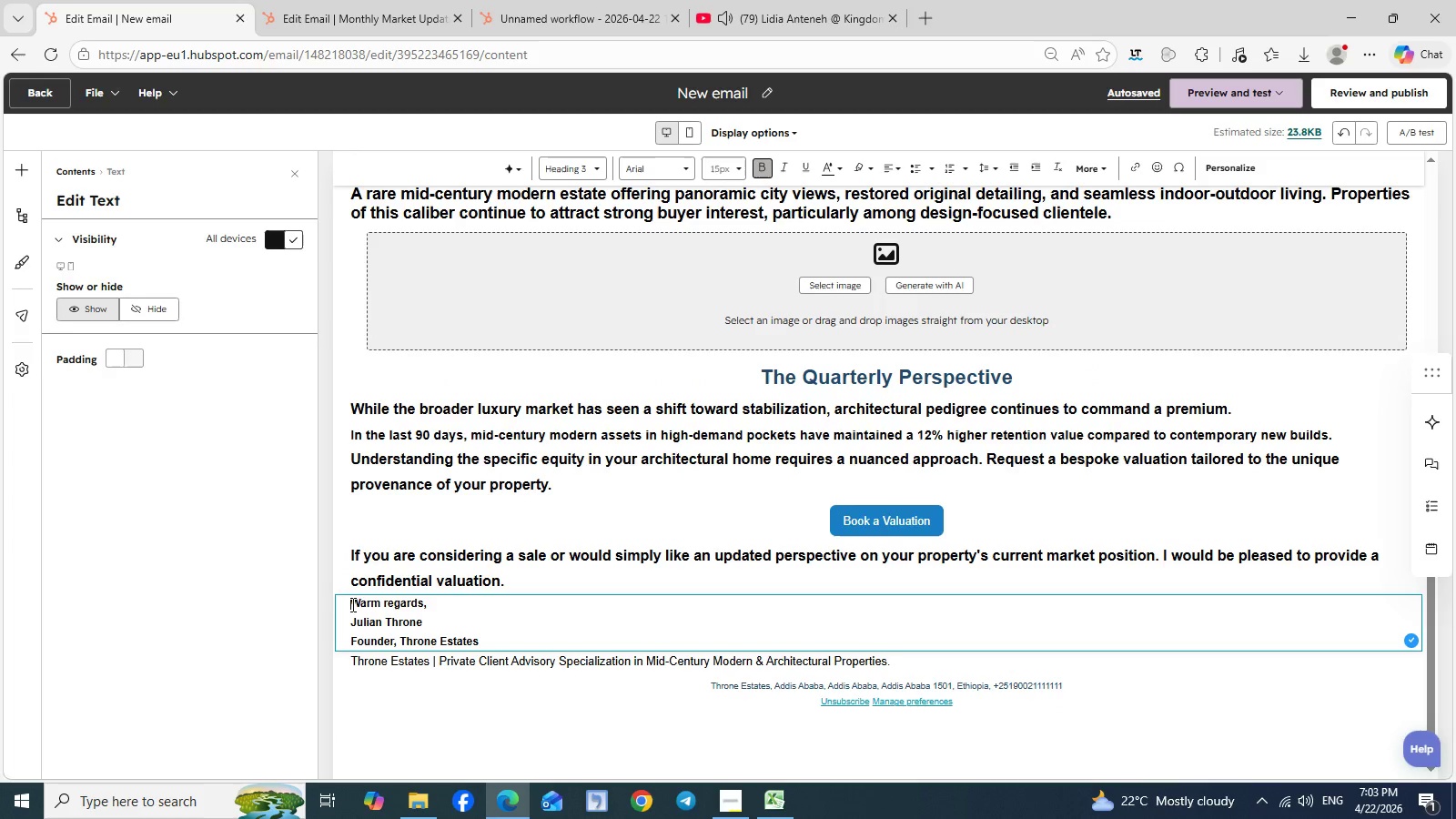 
left_click([351, 604])
 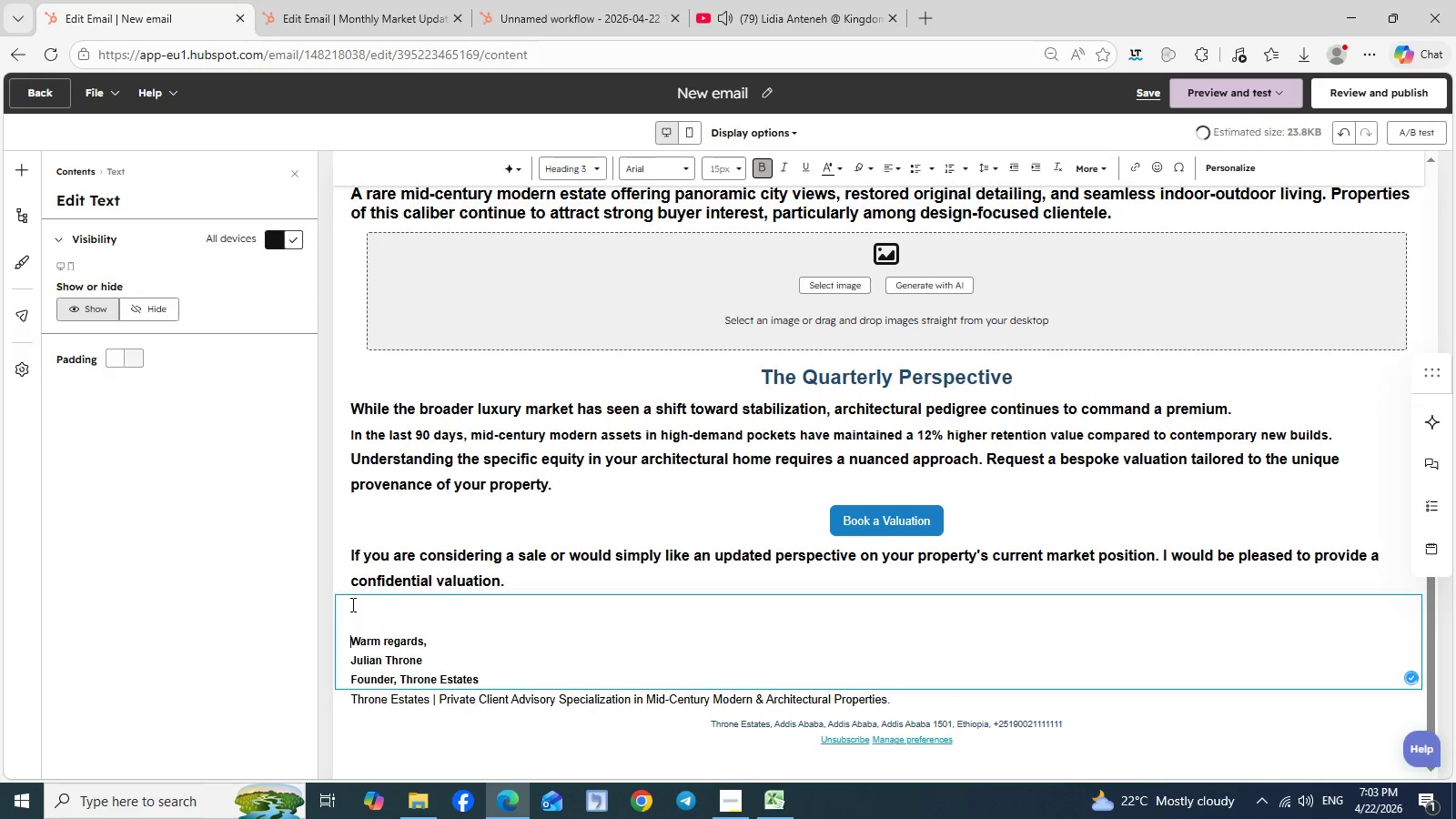 
key(Enter)
 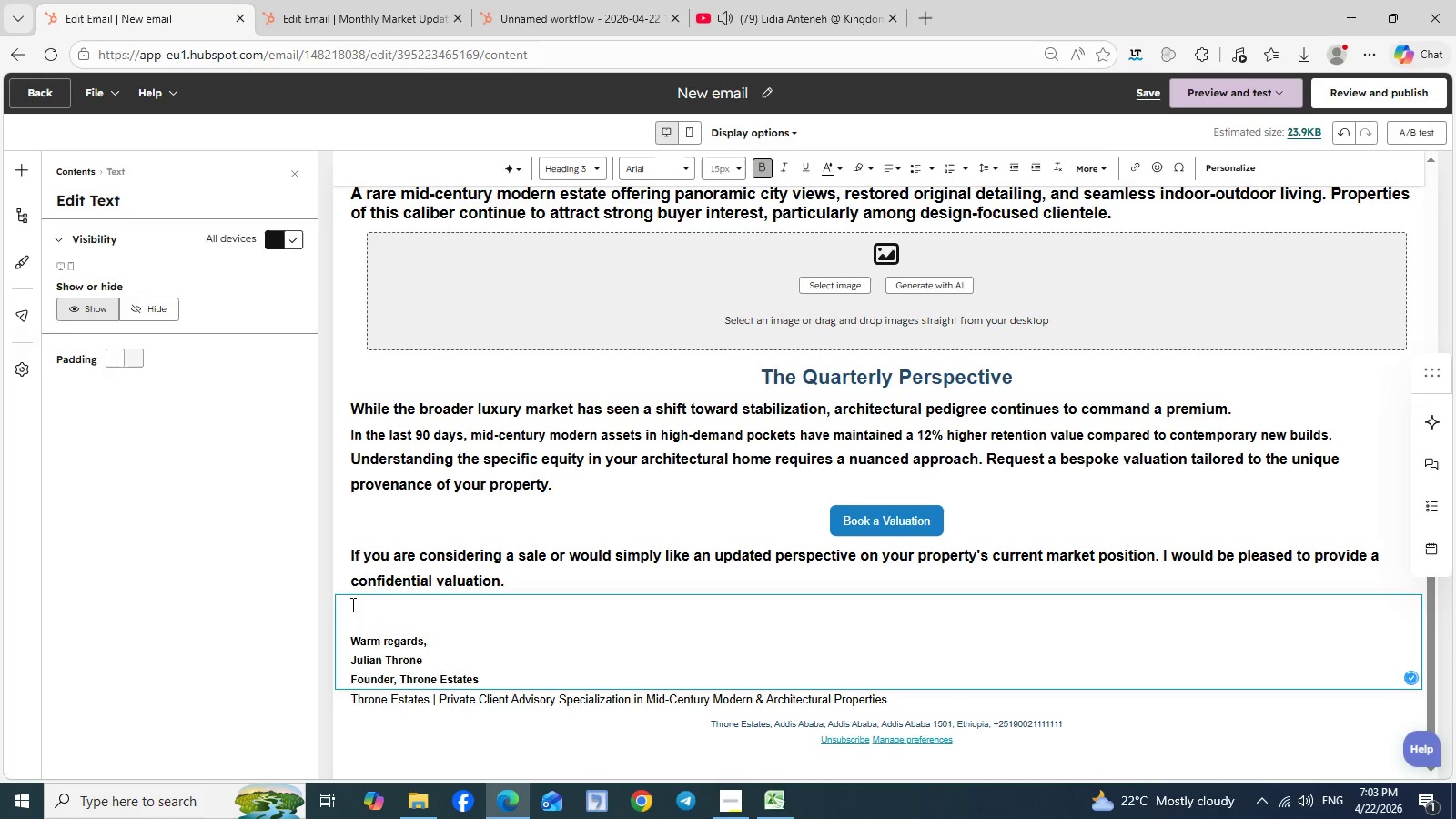 
key(Enter)
 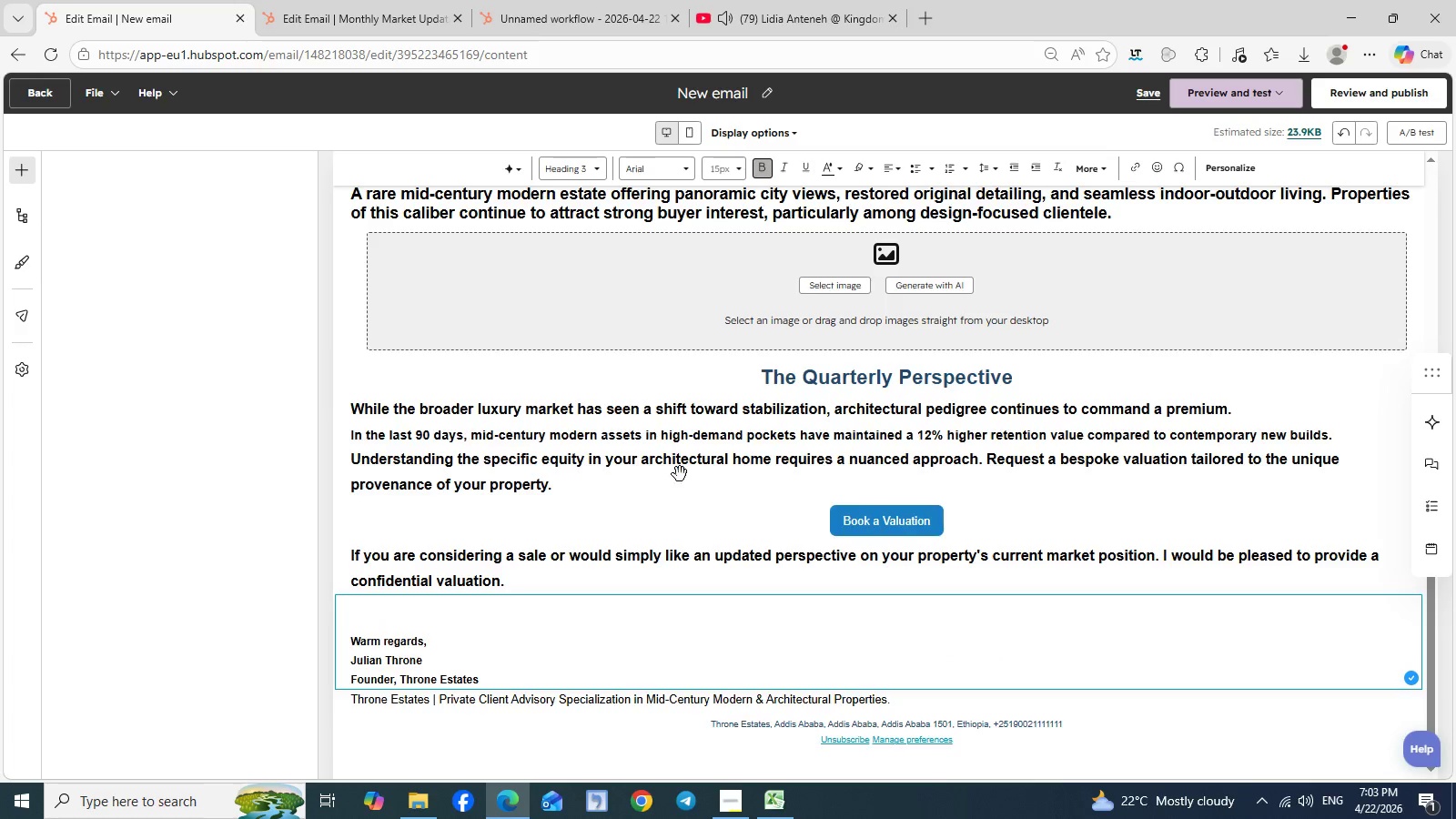 
left_click([680, 474])
 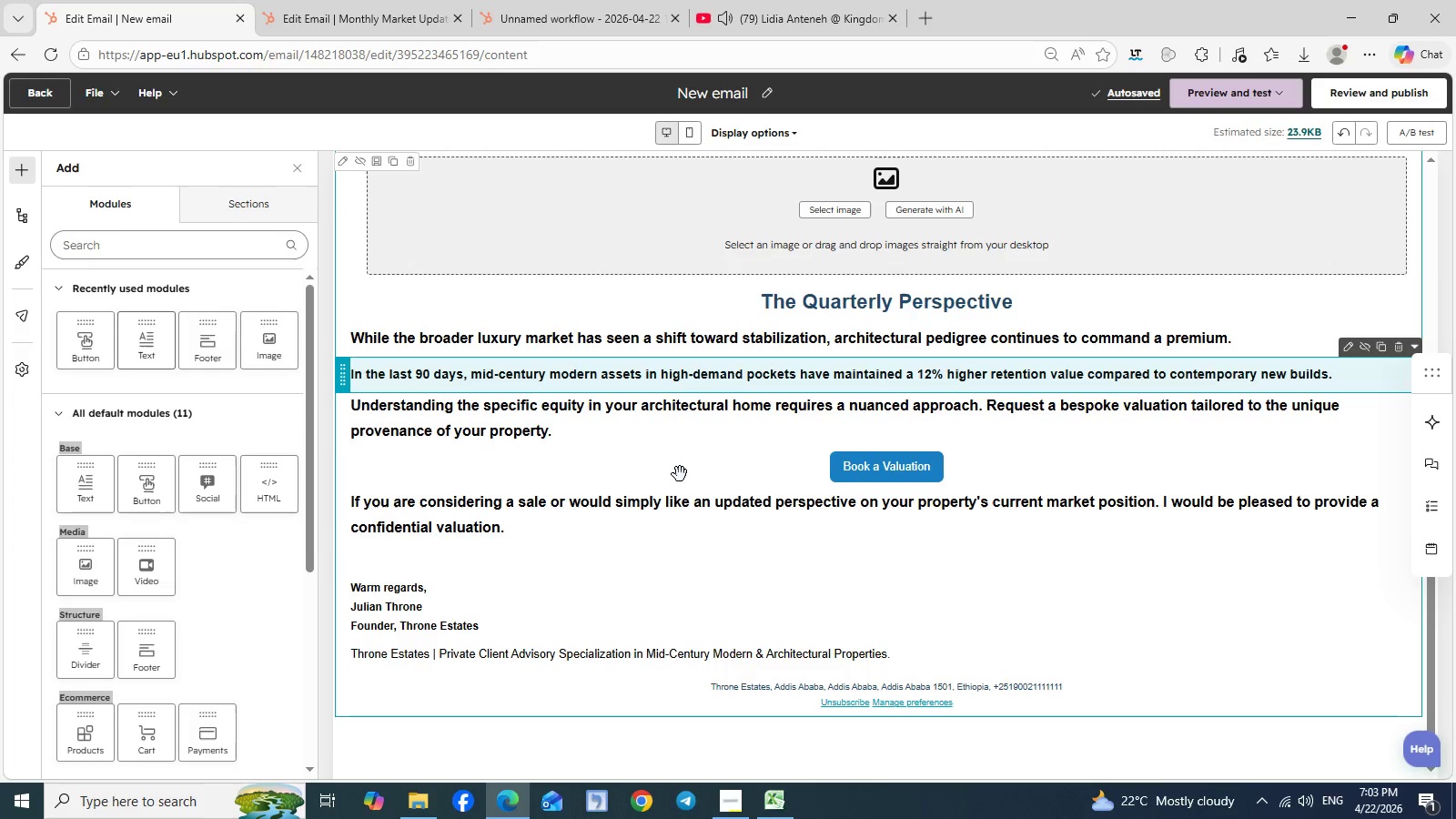 
scroll: coordinate [680, 474], scroll_direction: down, amount: 3.0
 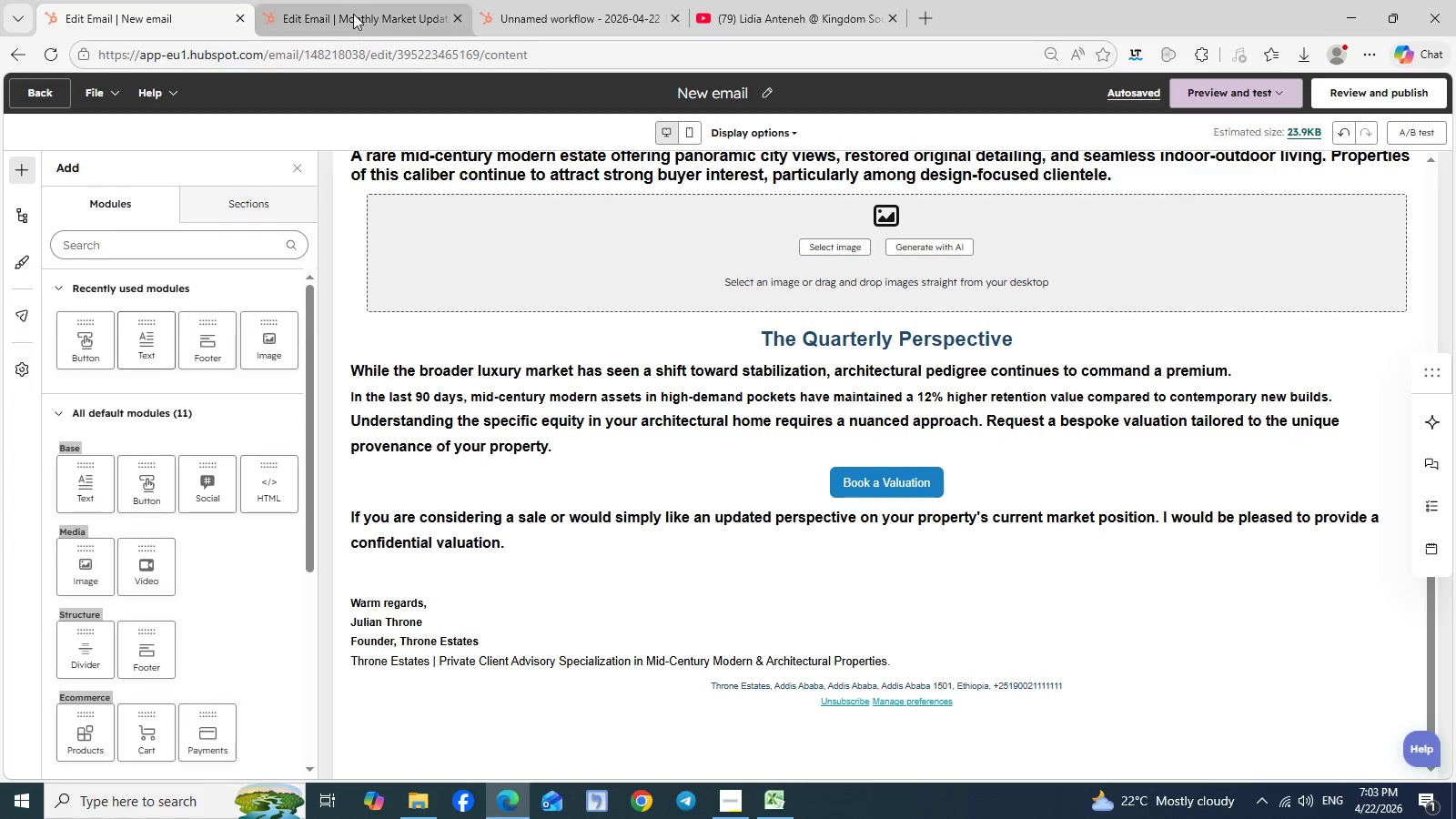 
left_click([353, 6])
 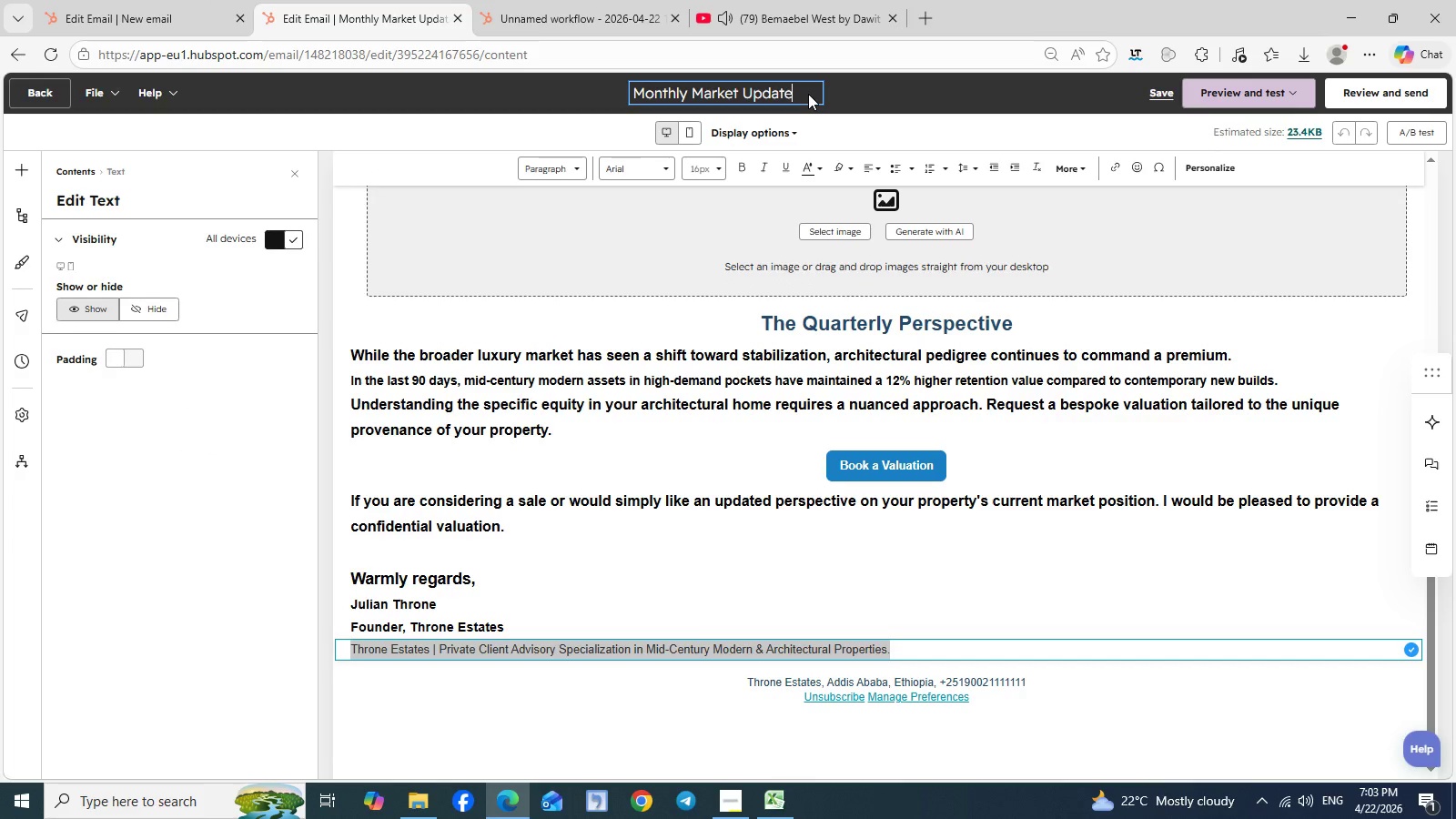 
left_click([808, 94])
 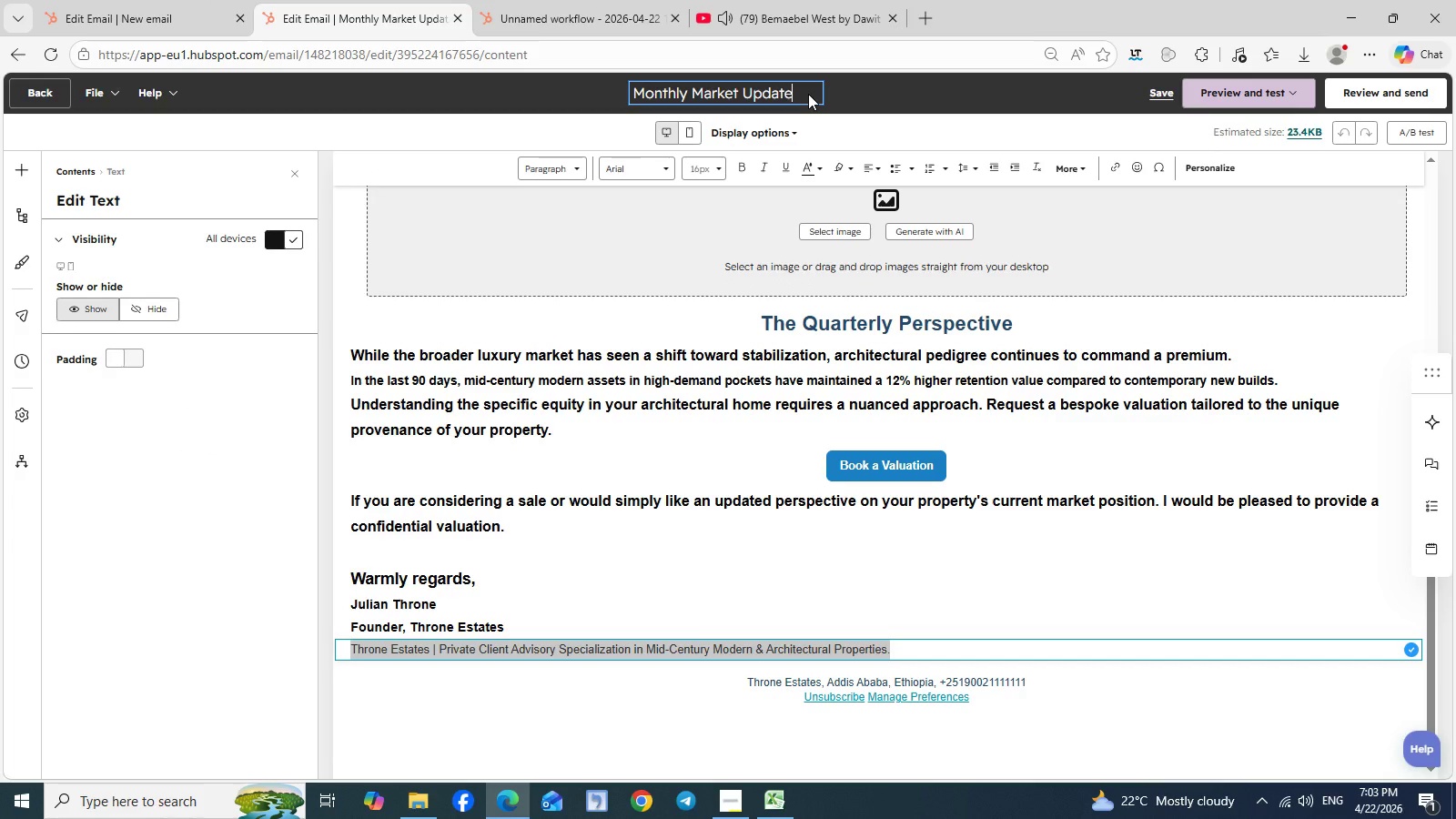 
key(Control+A)
 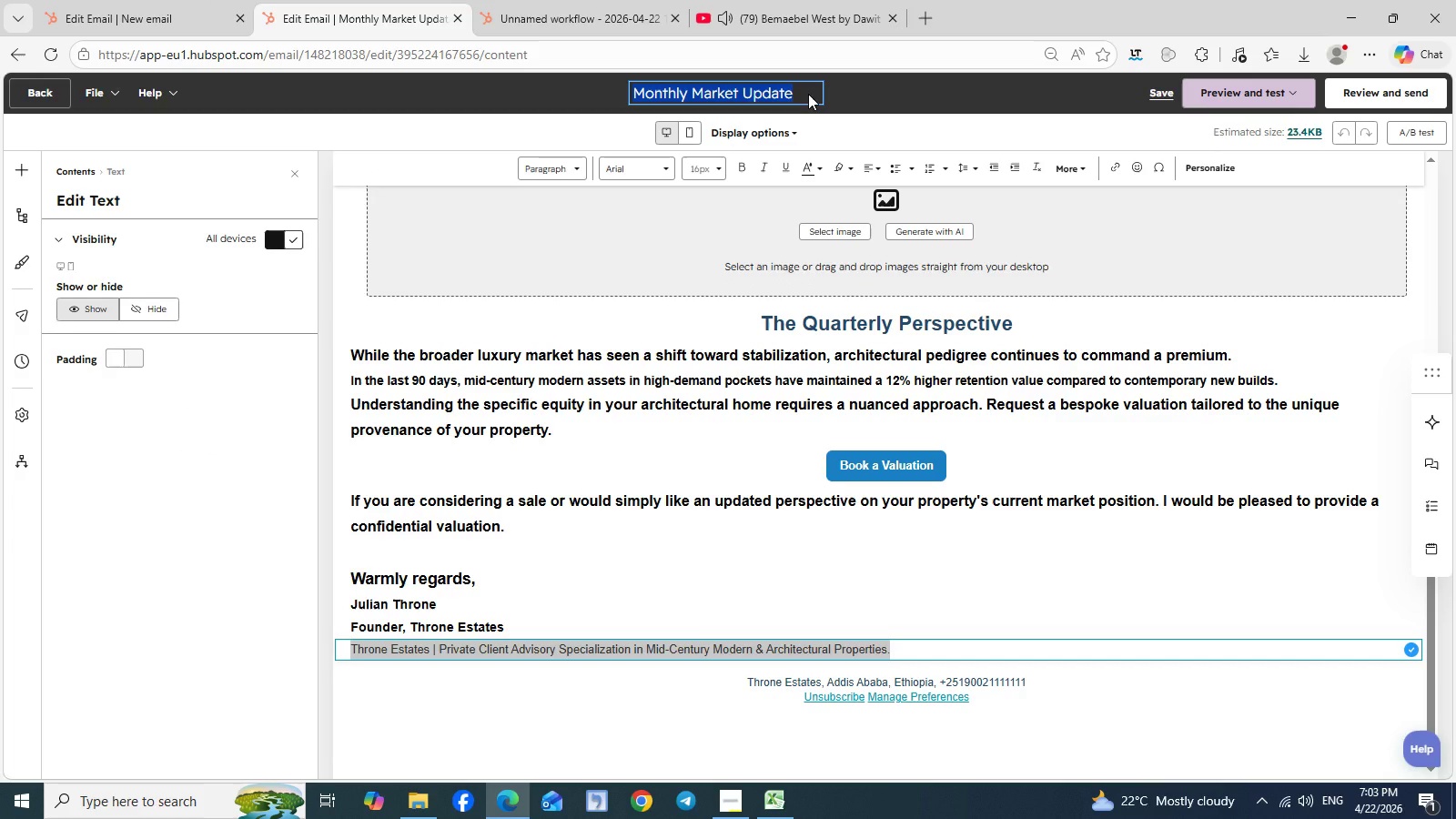 
key(Control+C)
 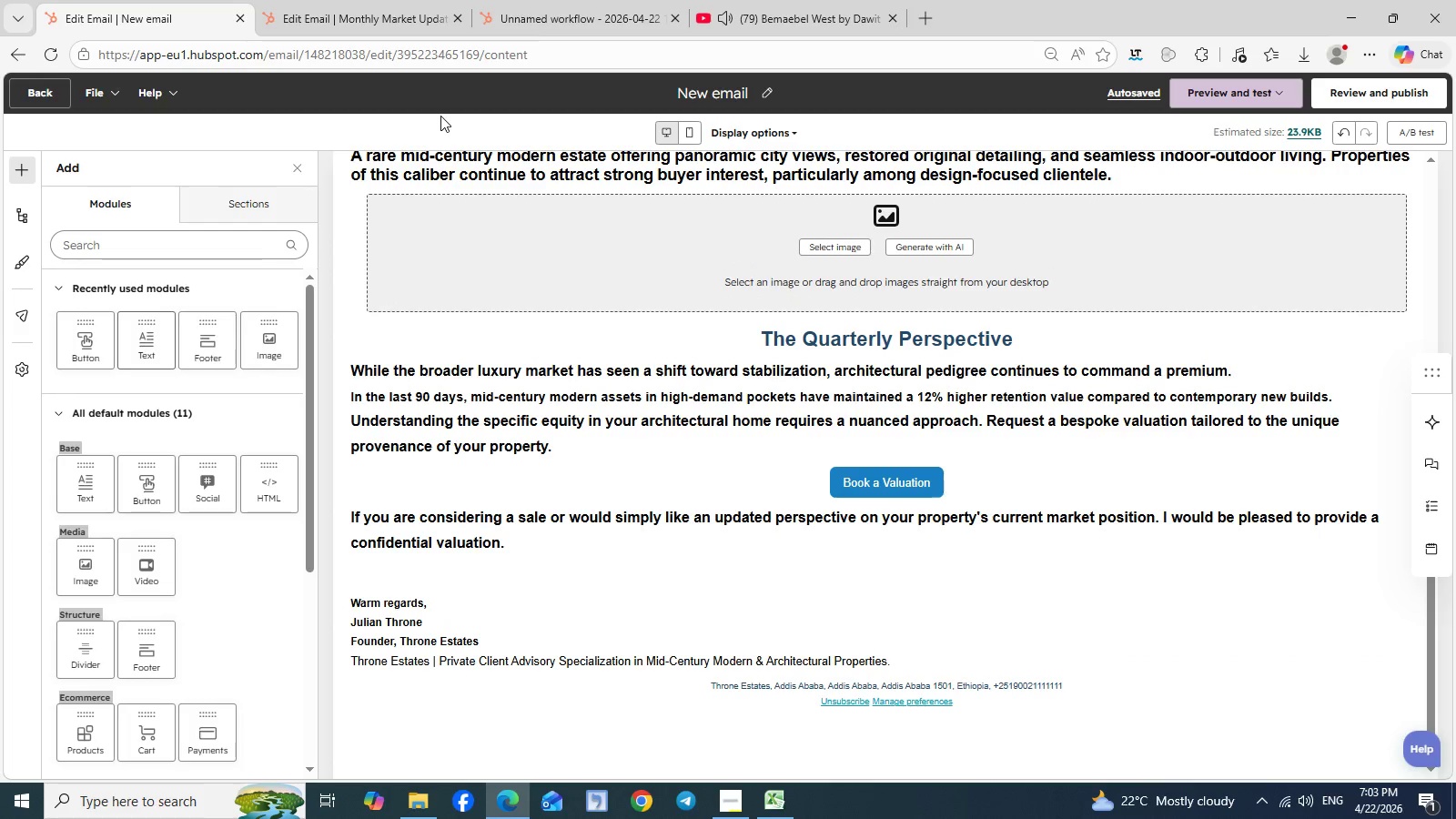 
left_click([119, 9])
 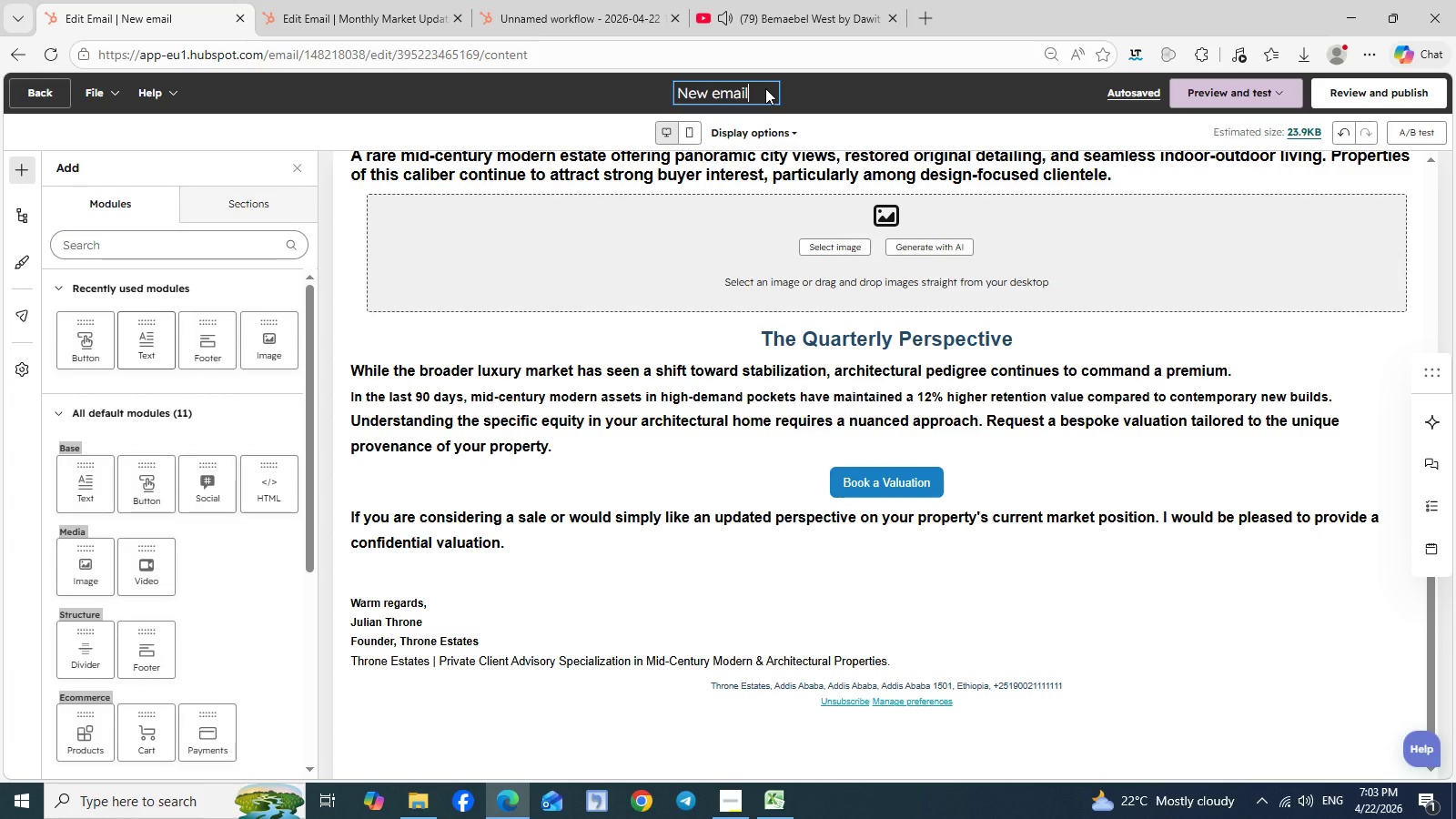 
left_click([765, 88])
 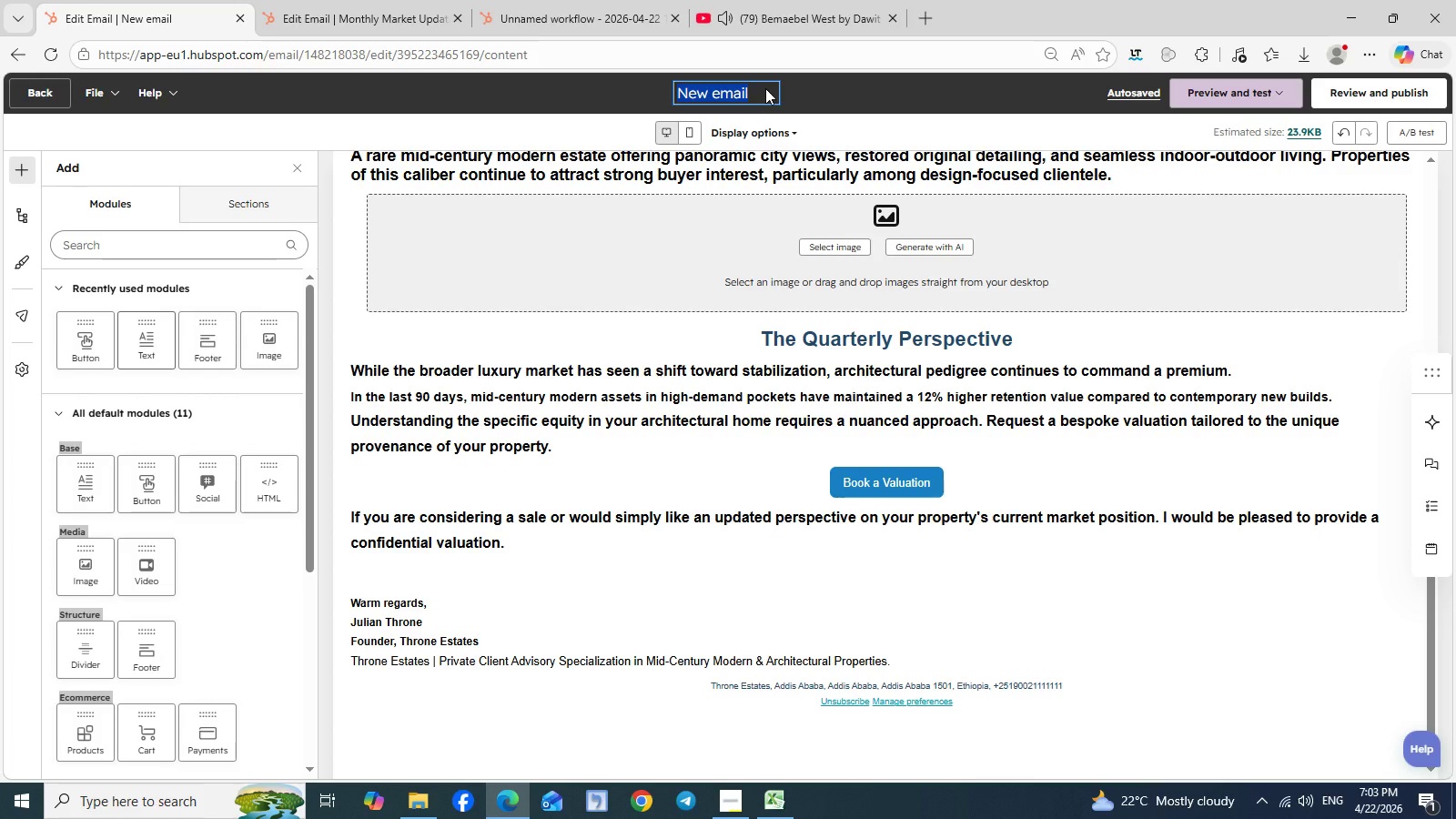 
key(Control+A)
 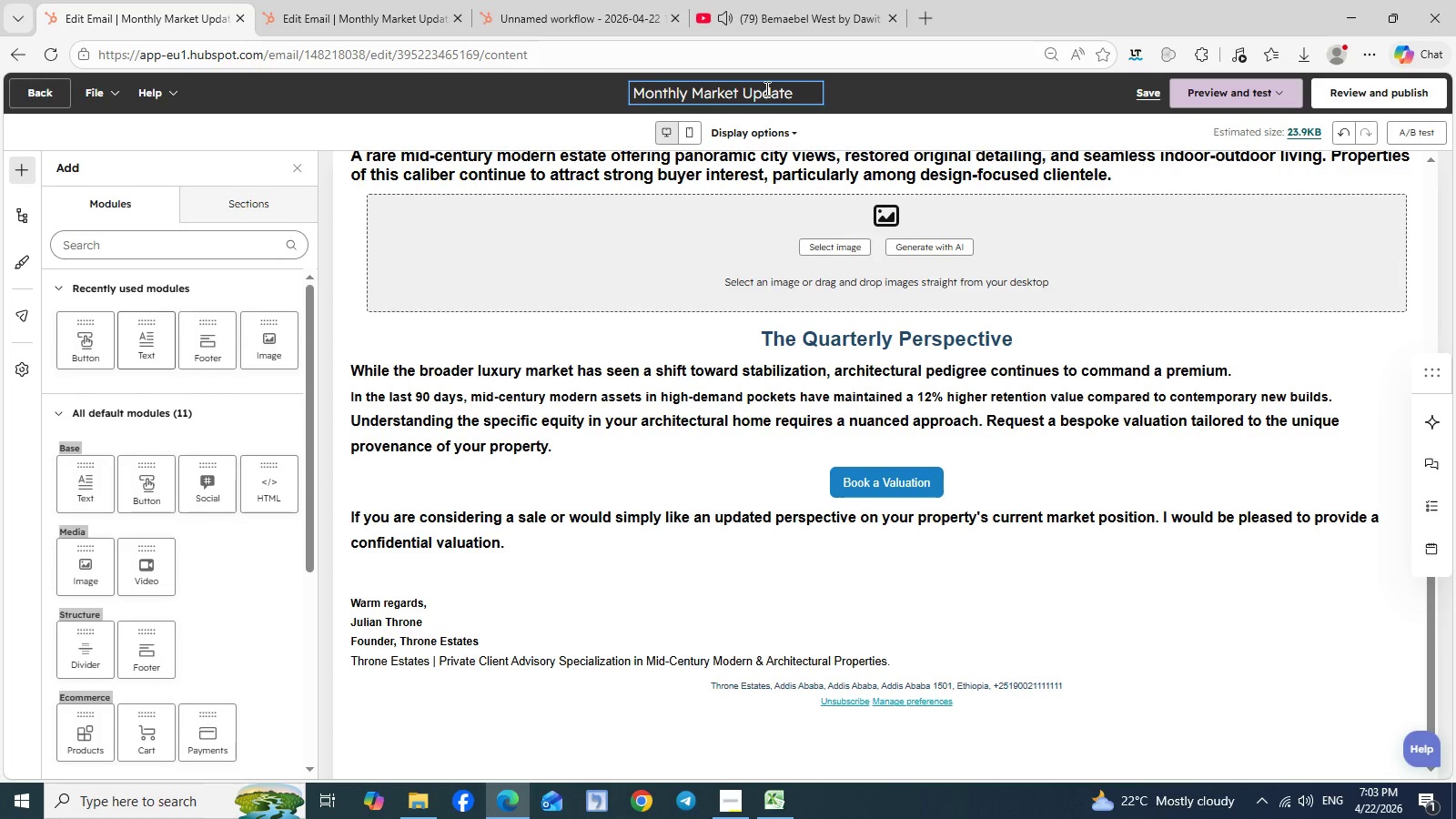 
key(Control+V)
 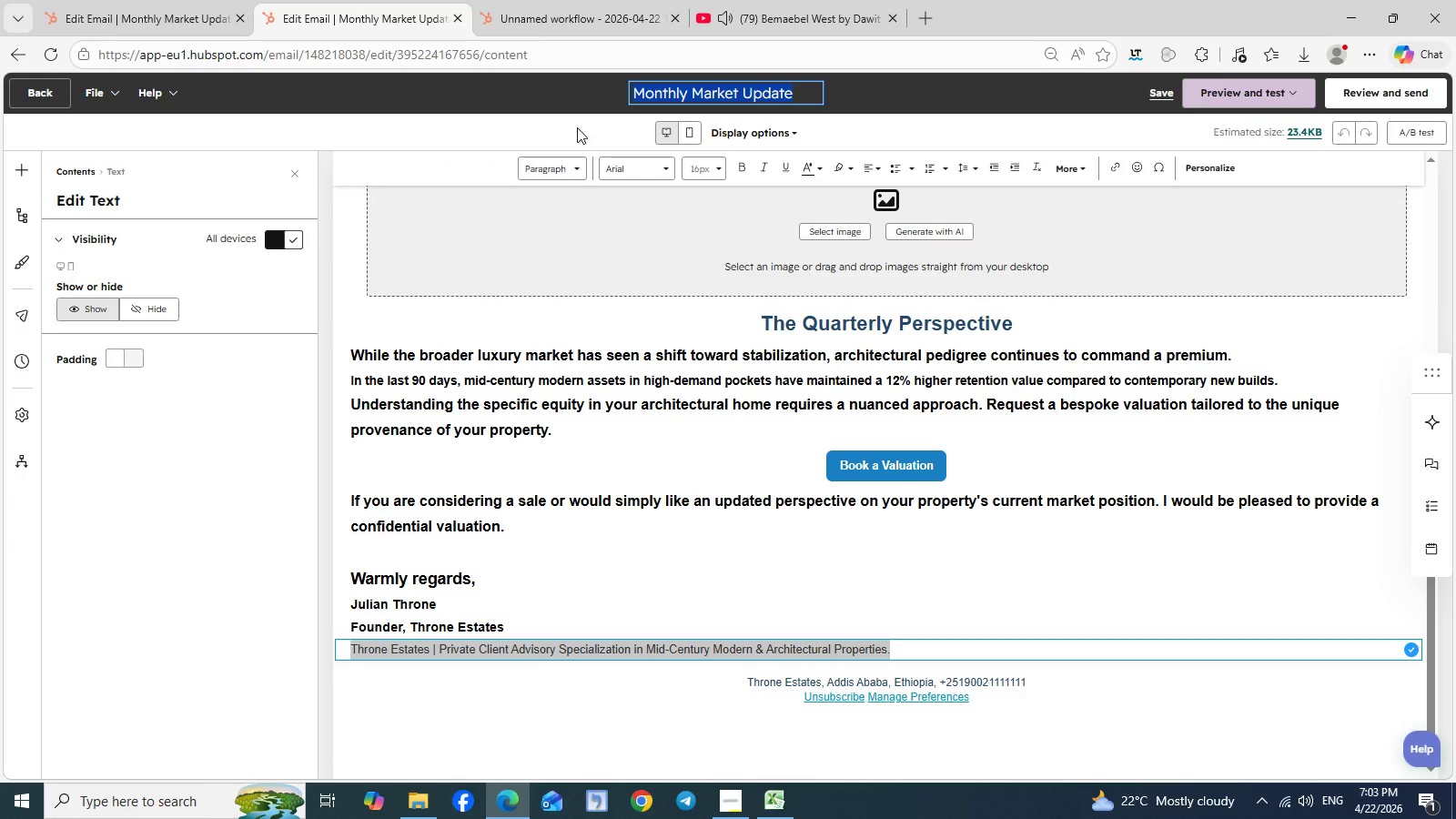 
left_click([369, 0])
 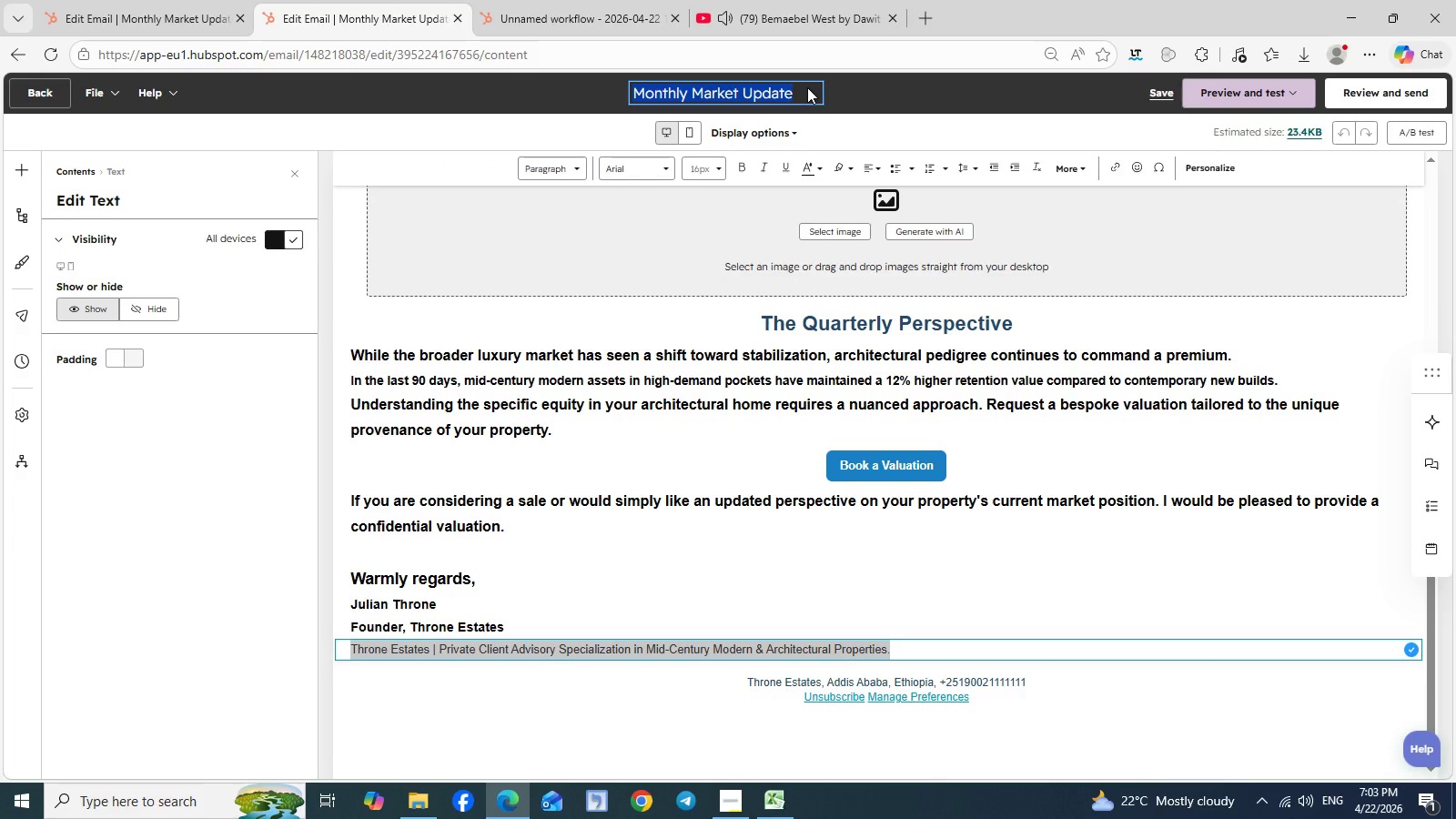 
left_click([807, 87])
 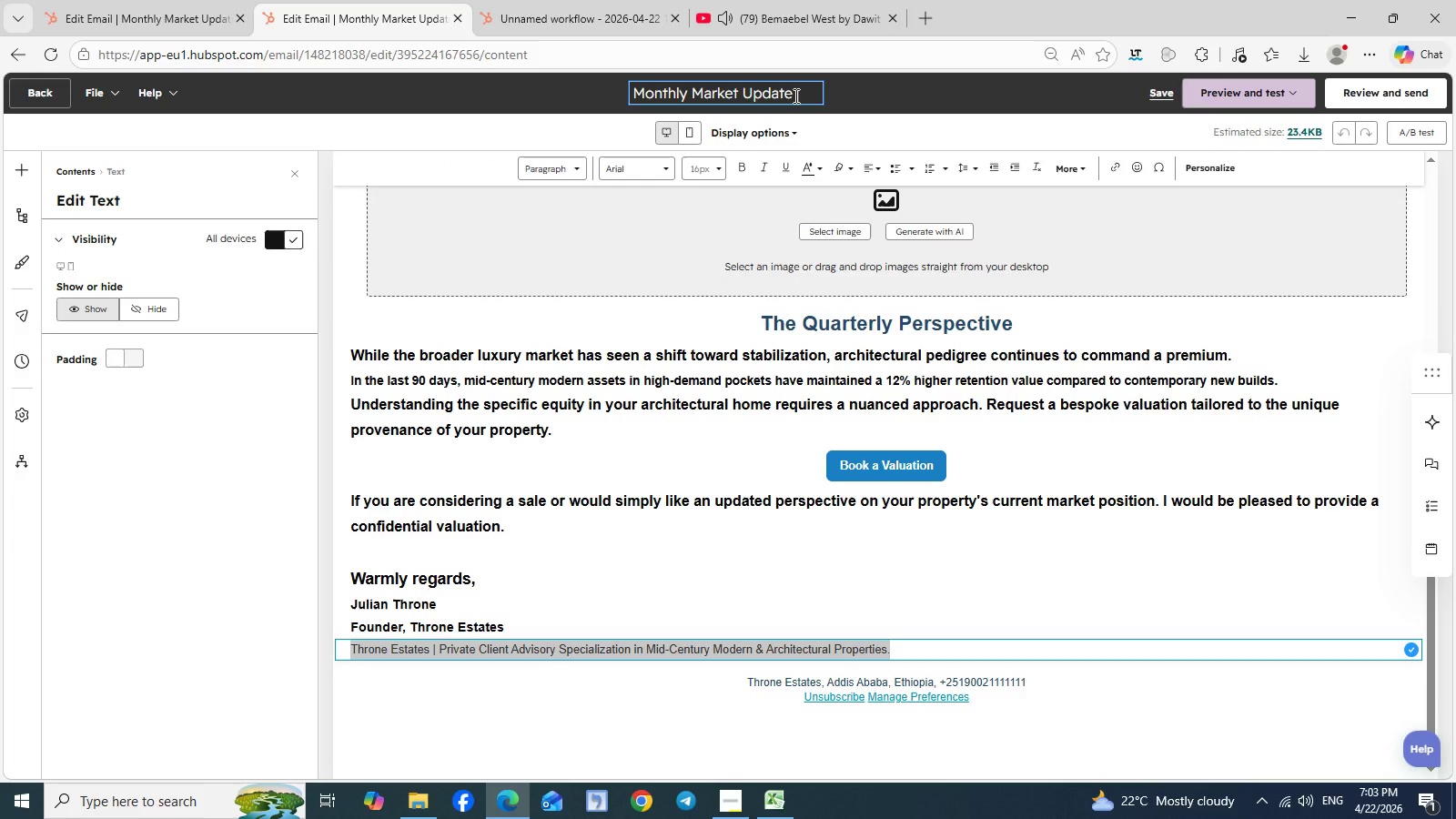 
left_click([794, 96])
 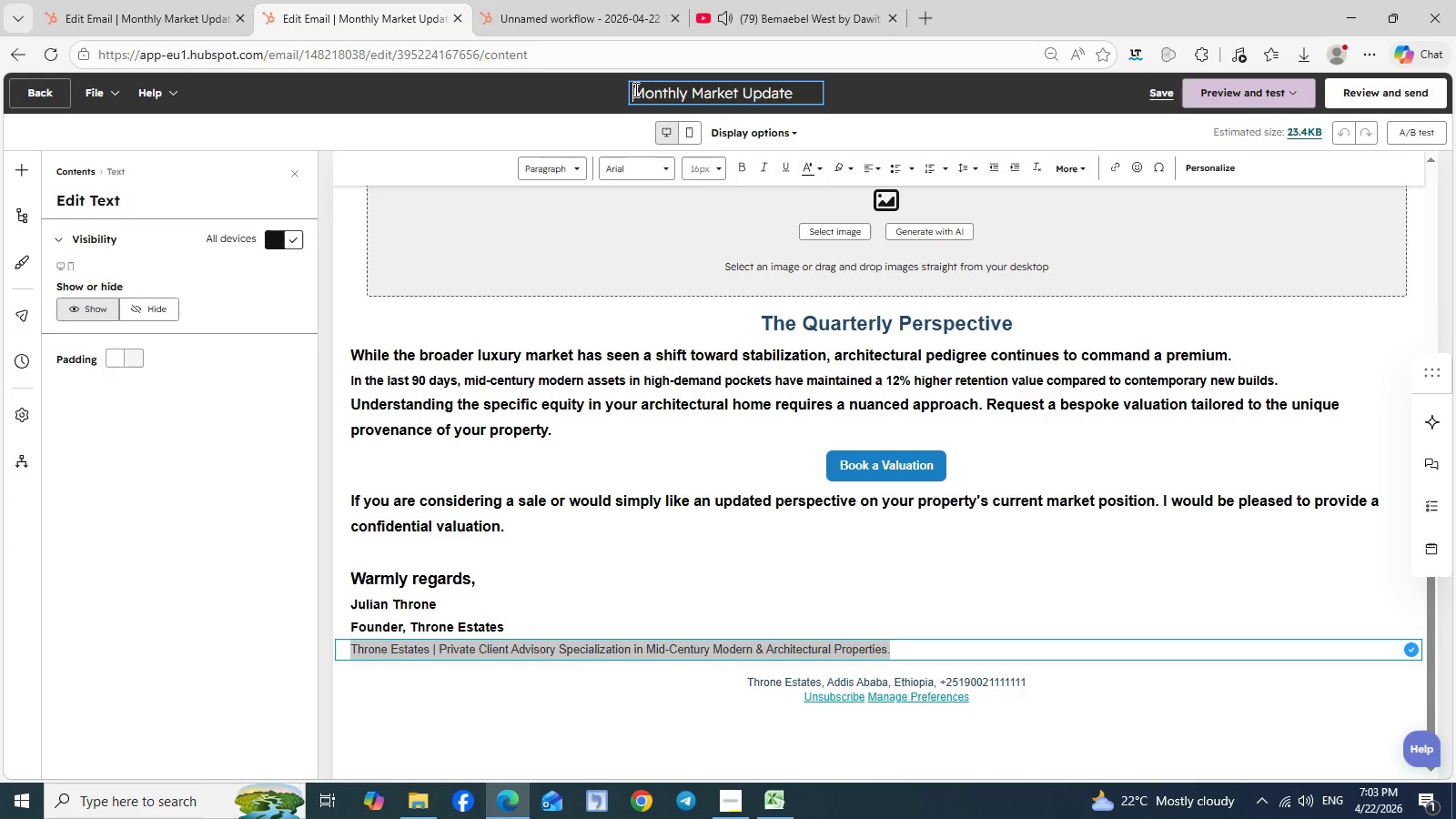 
left_click([634, 89])
 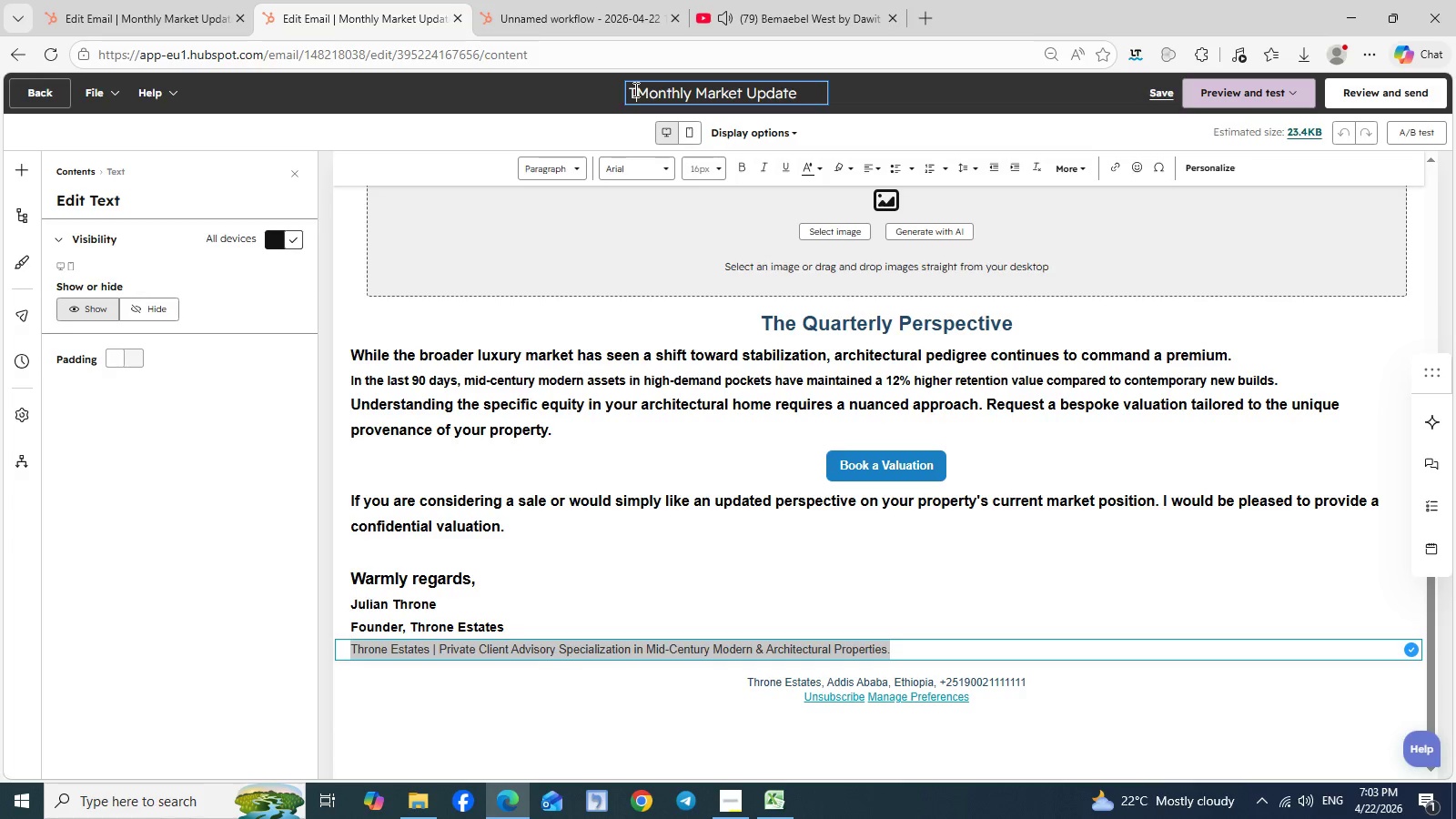 
type(The )
 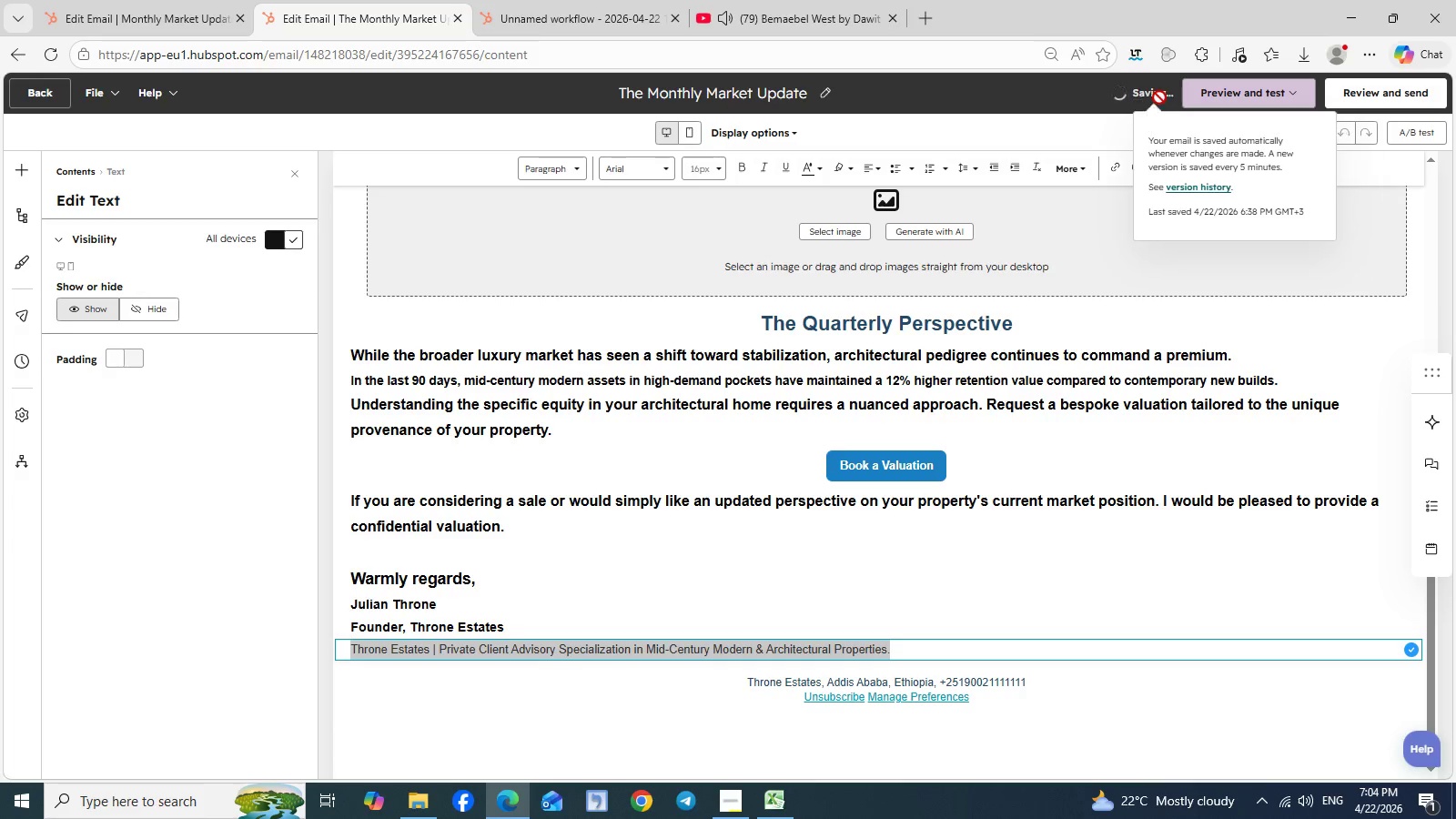 
left_click([1159, 97])
 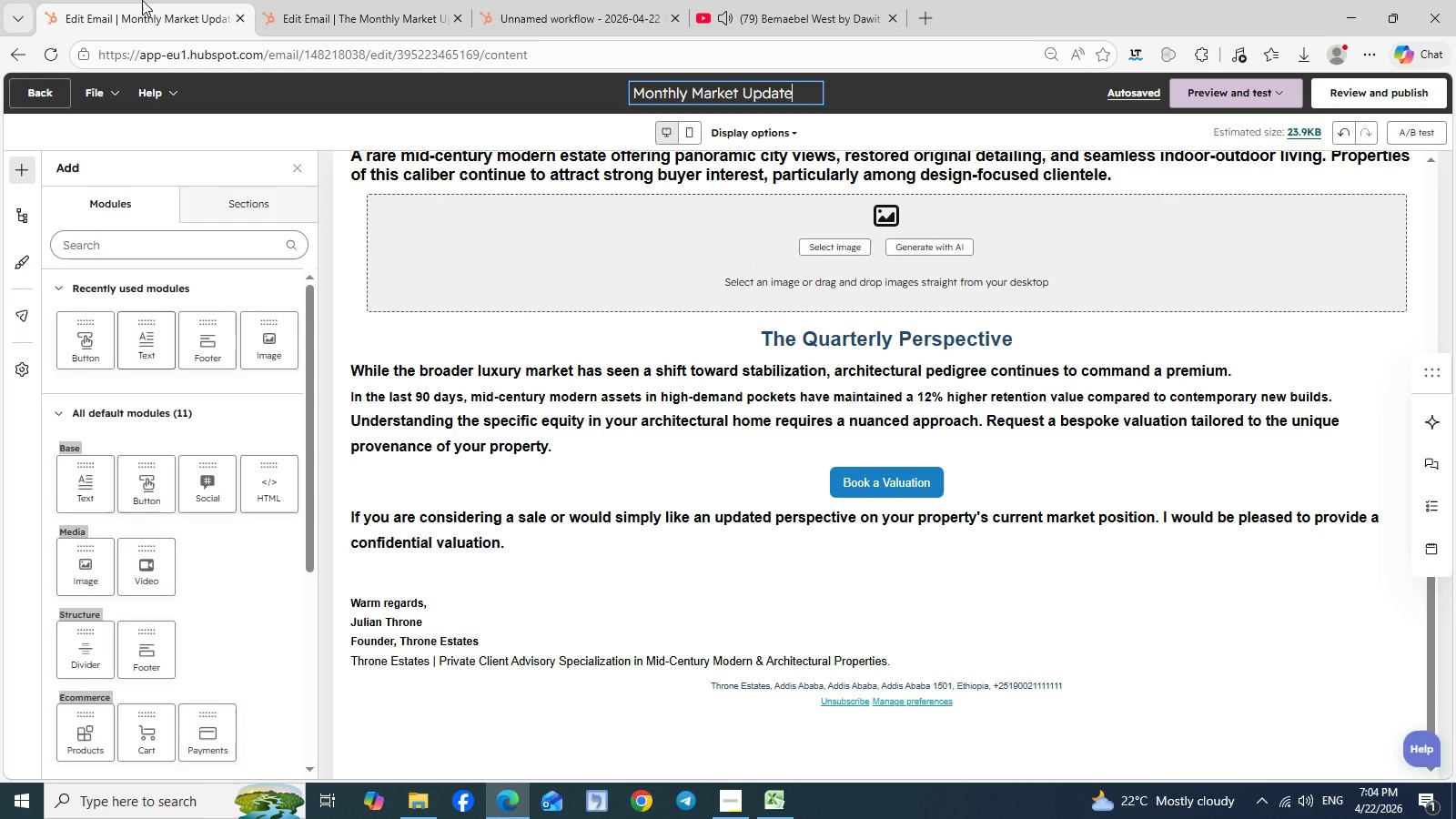 
left_click([142, 0])
 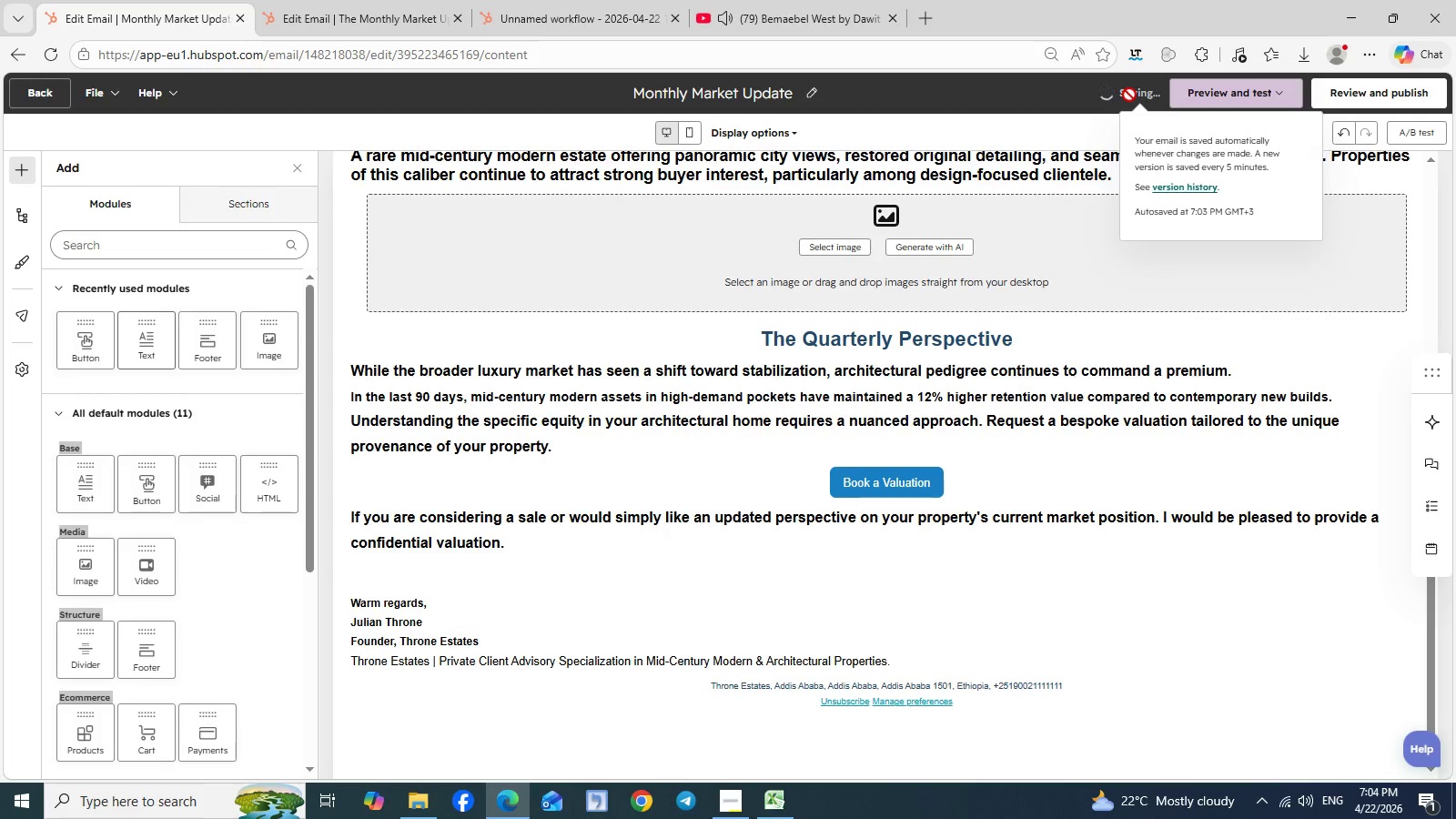 
left_click([1129, 95])
 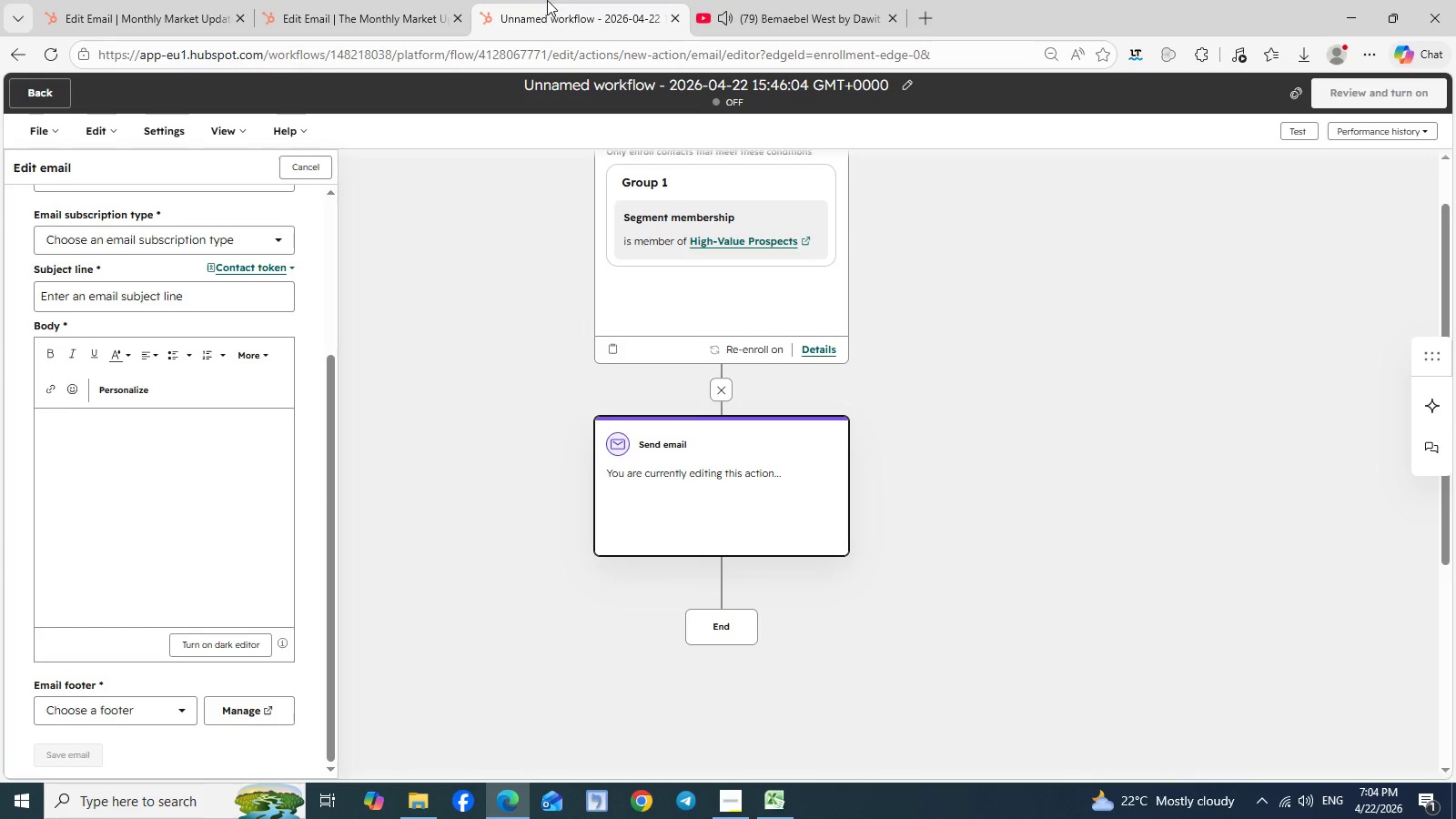 
left_click([547, 0])
 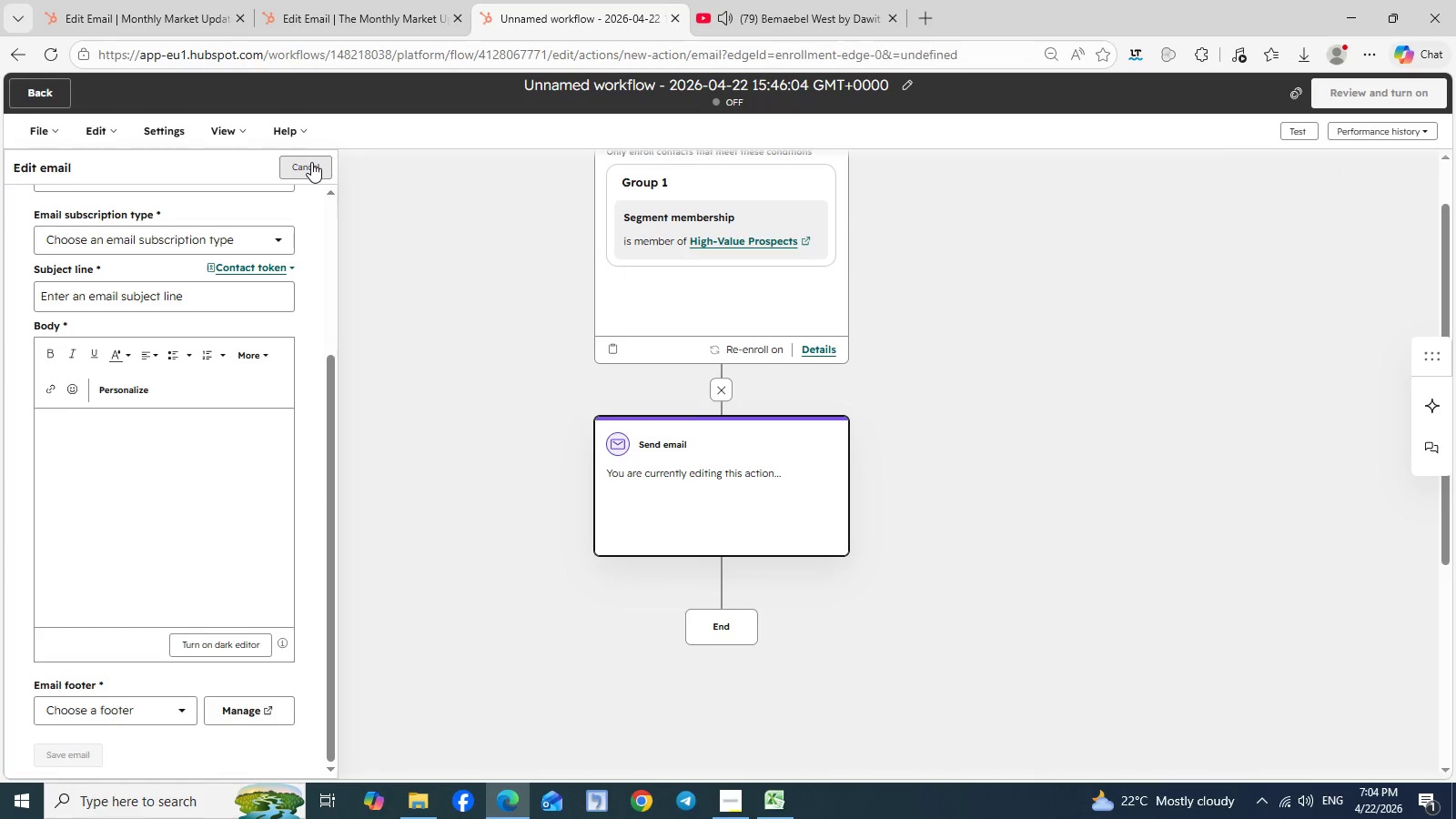 
left_click([311, 162])
 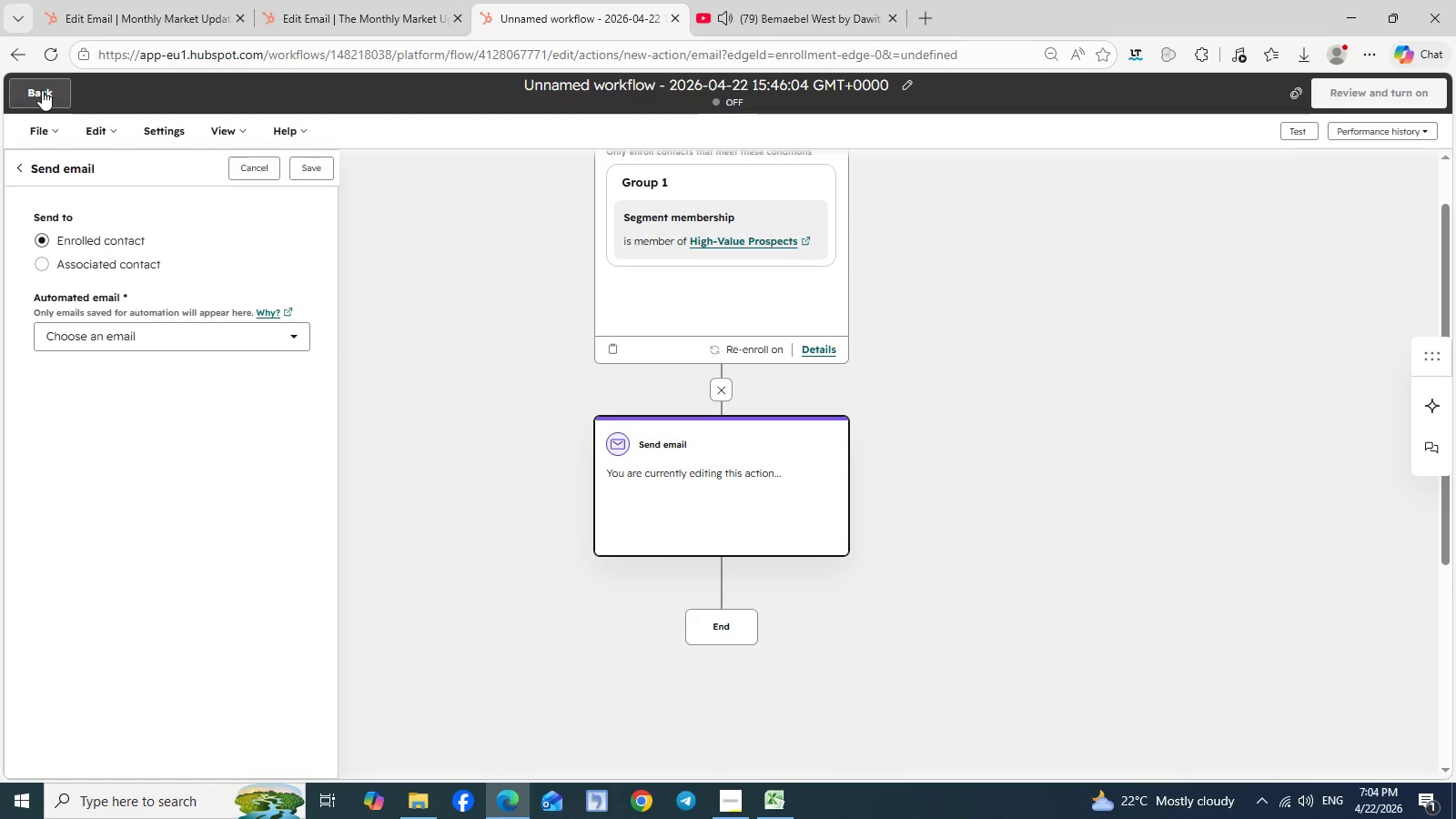 
wait(5.06)
 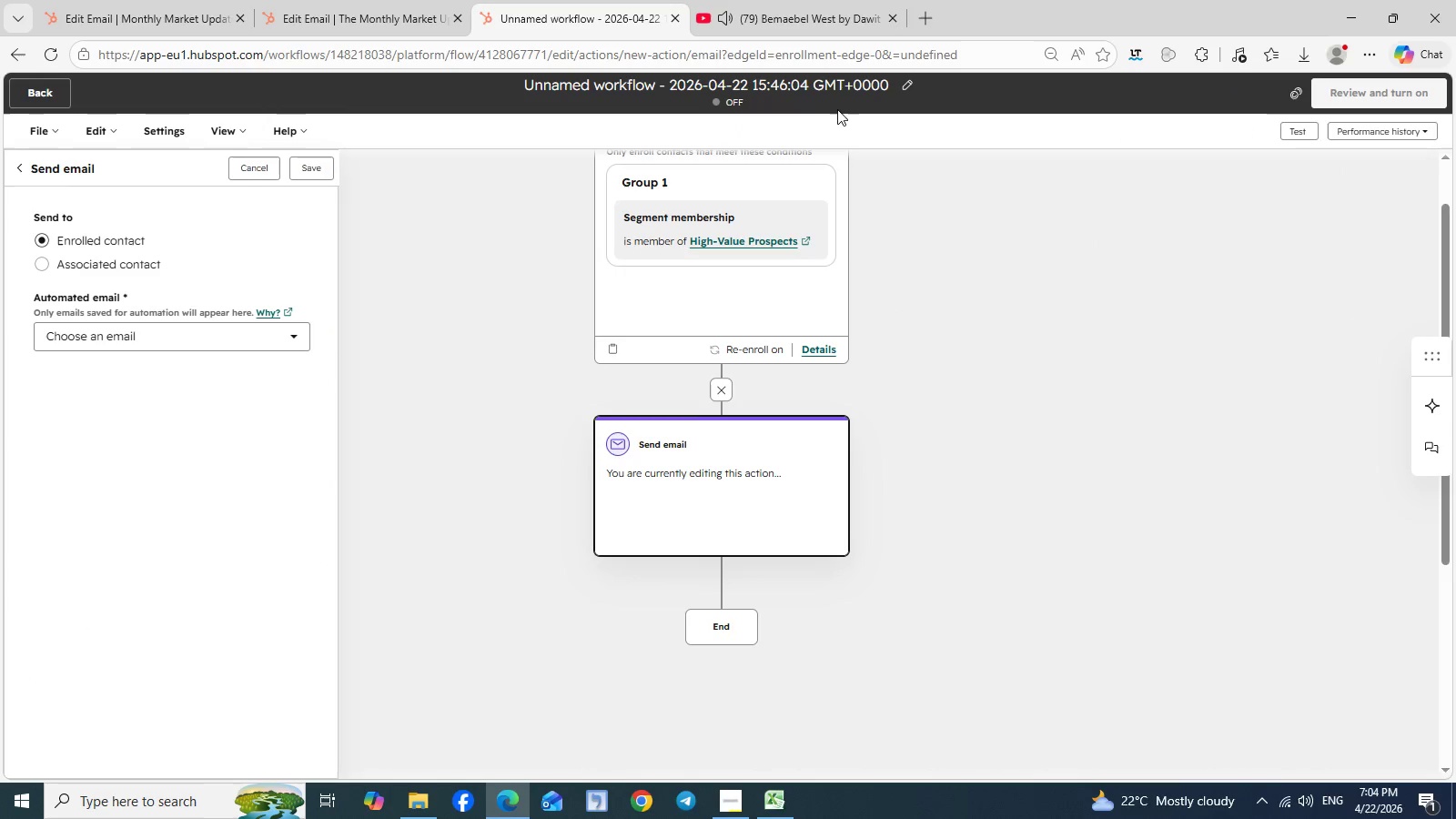 
left_click([42, 90])
 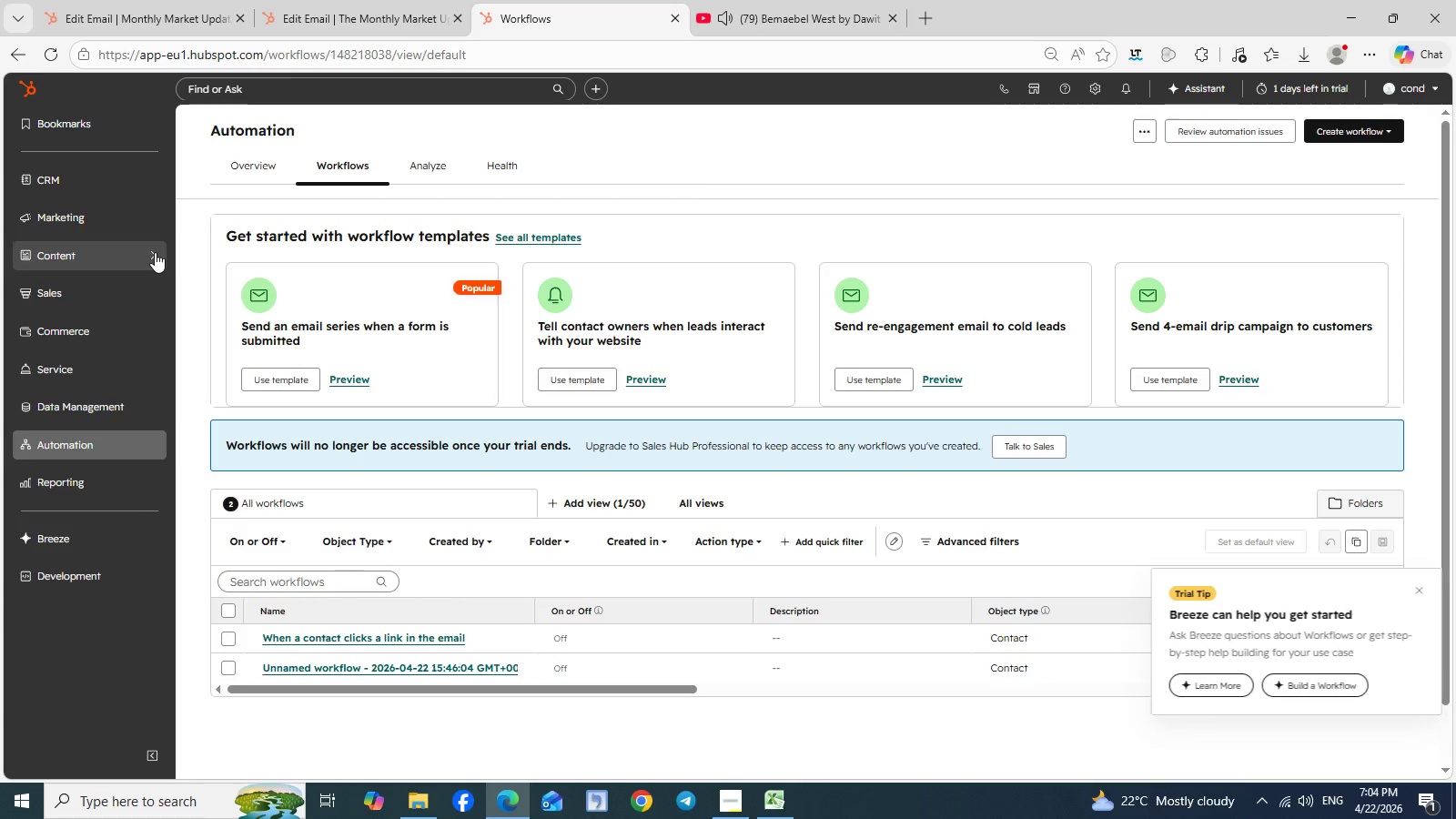 
wait(14.47)
 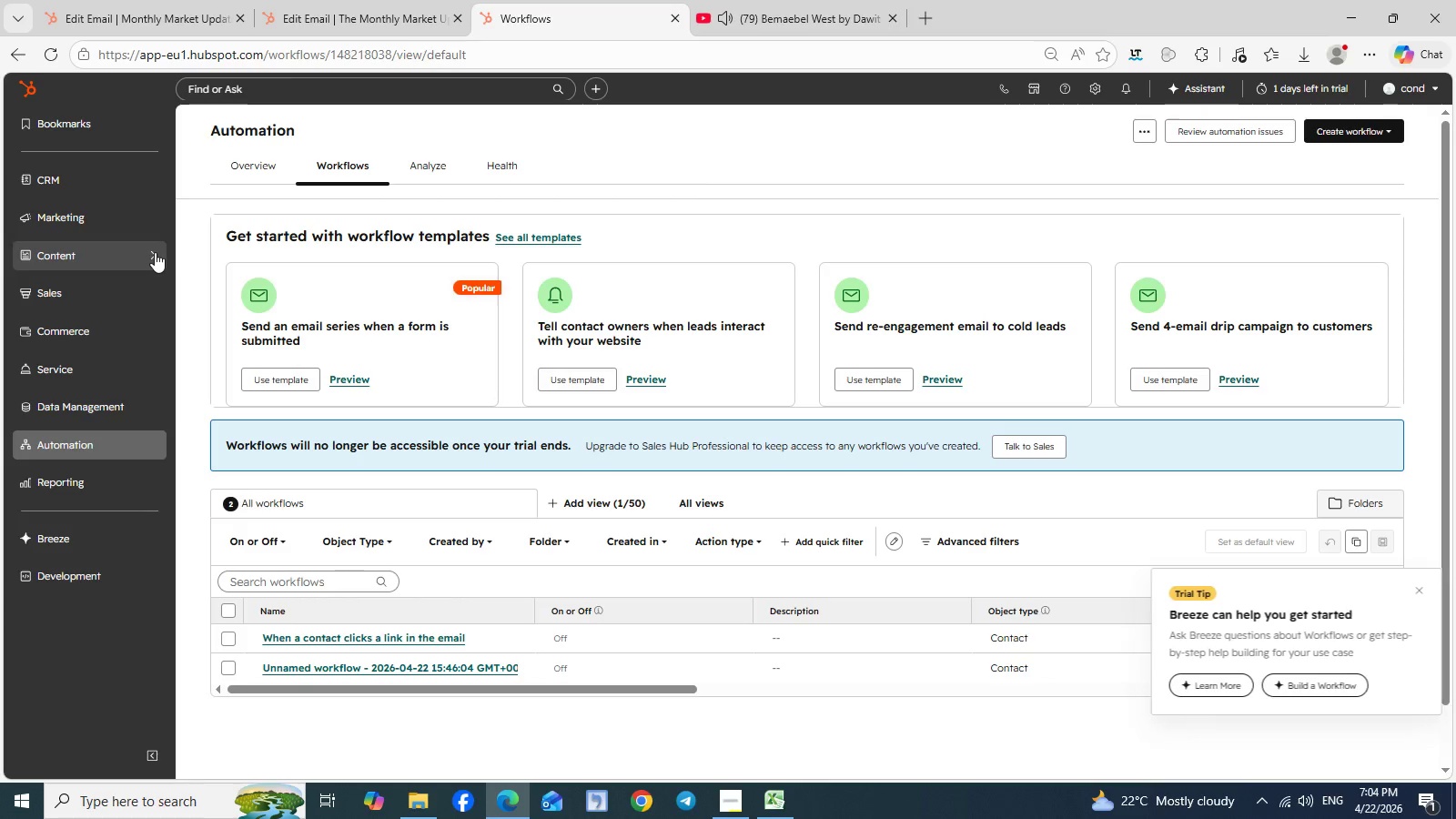 
left_click([513, 662])
 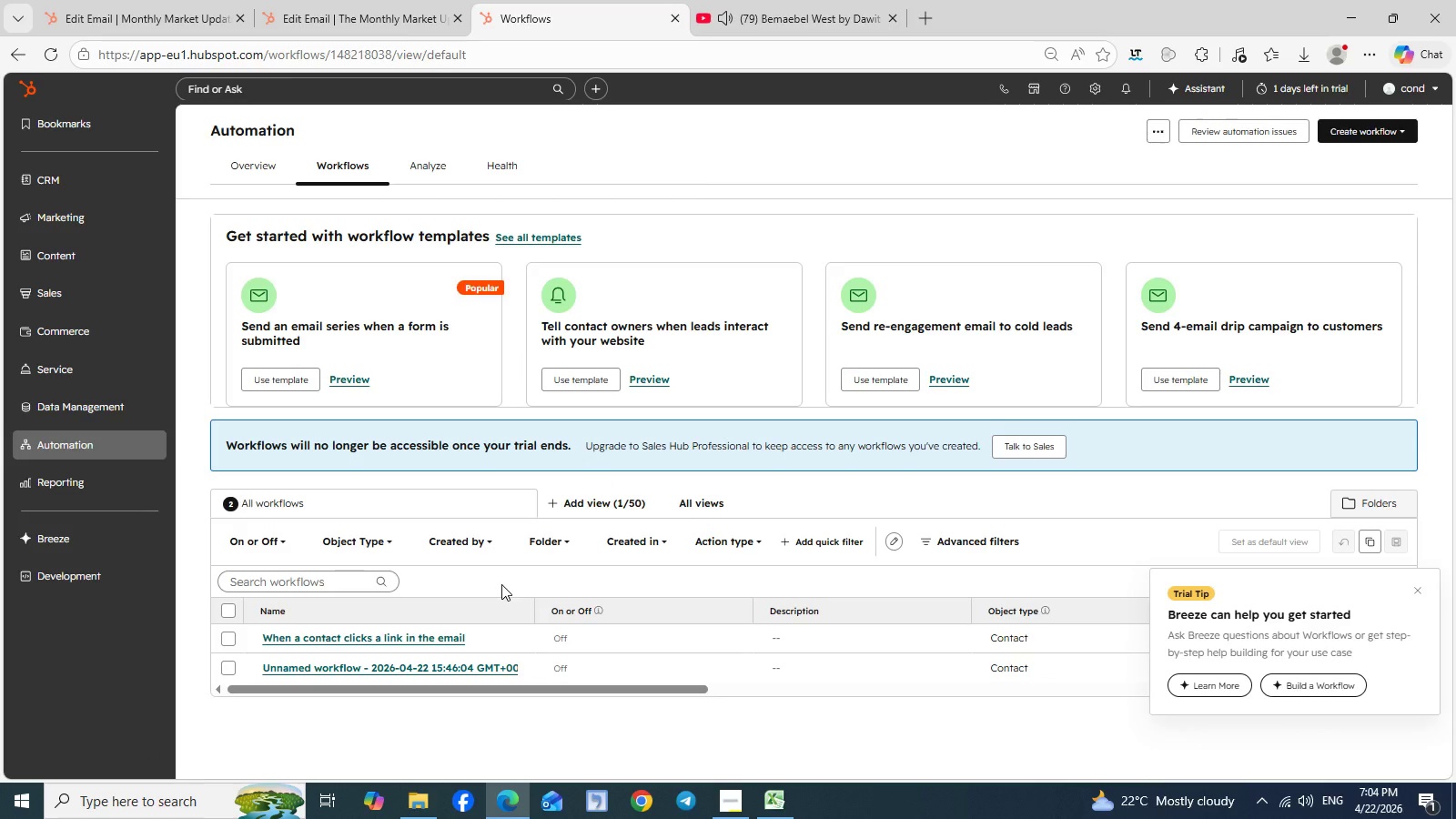 
left_click([501, 584])
 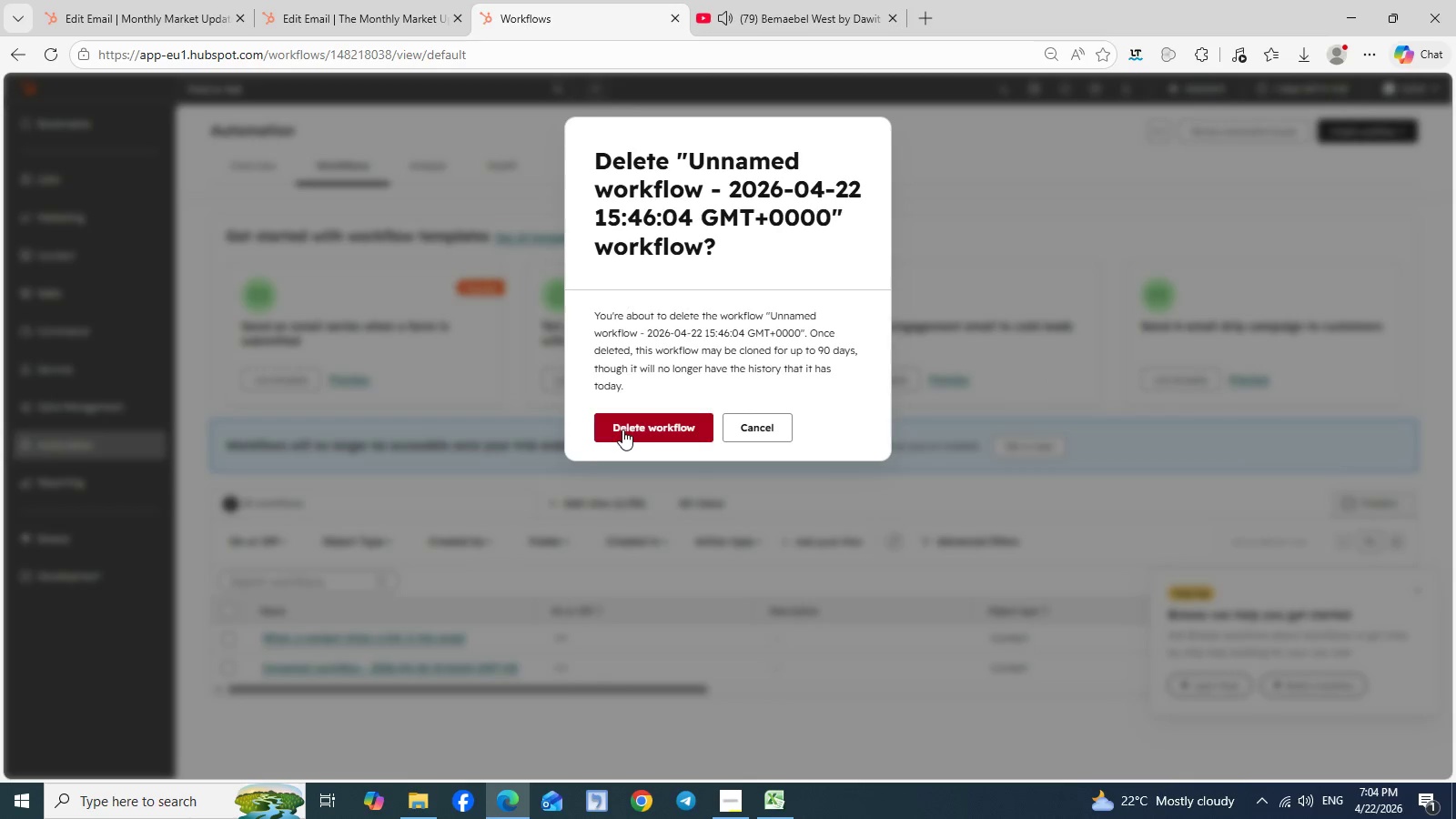 
left_click([622, 430])
 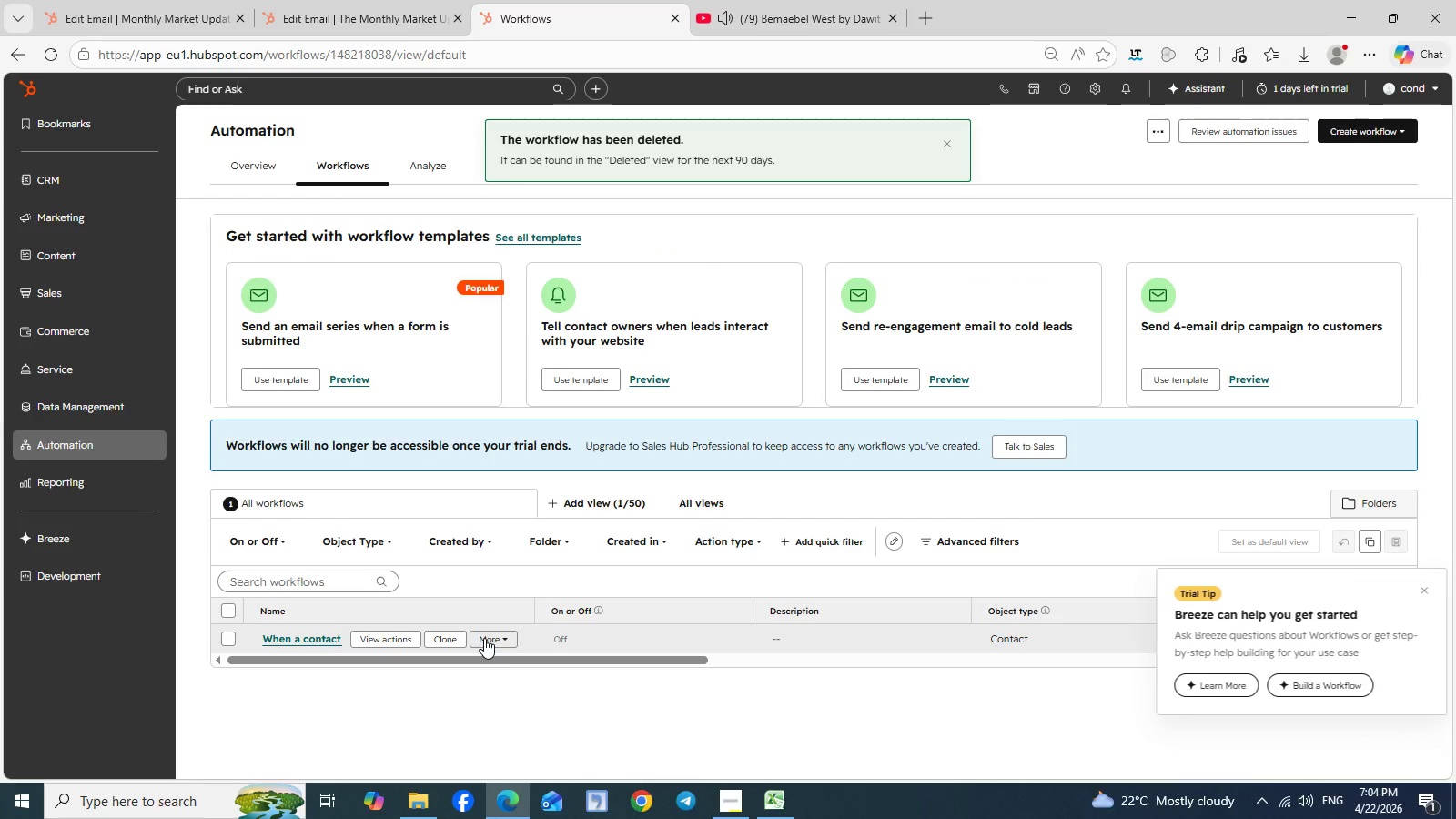 
left_click([484, 638])
 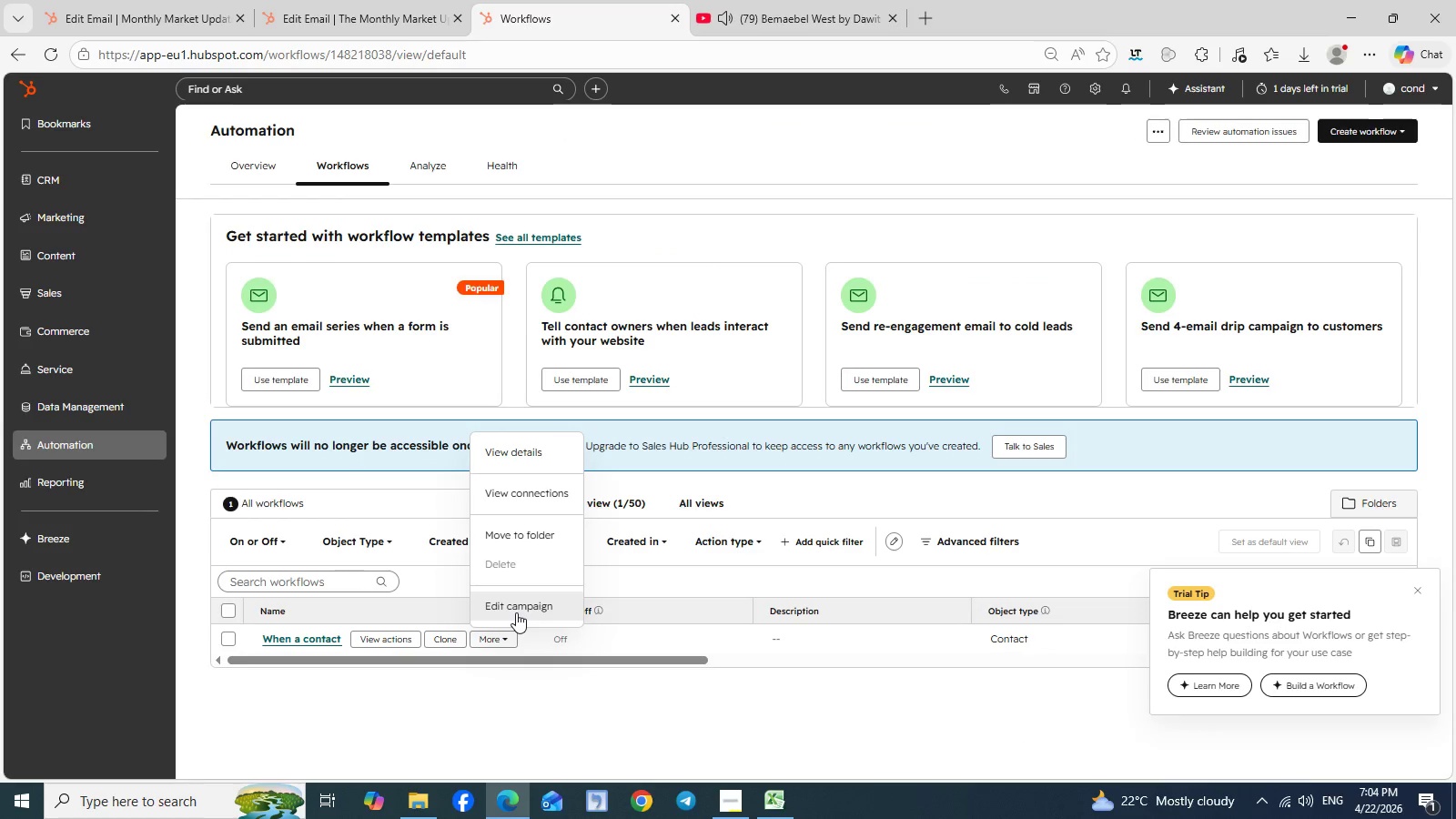 
left_click([516, 612])
 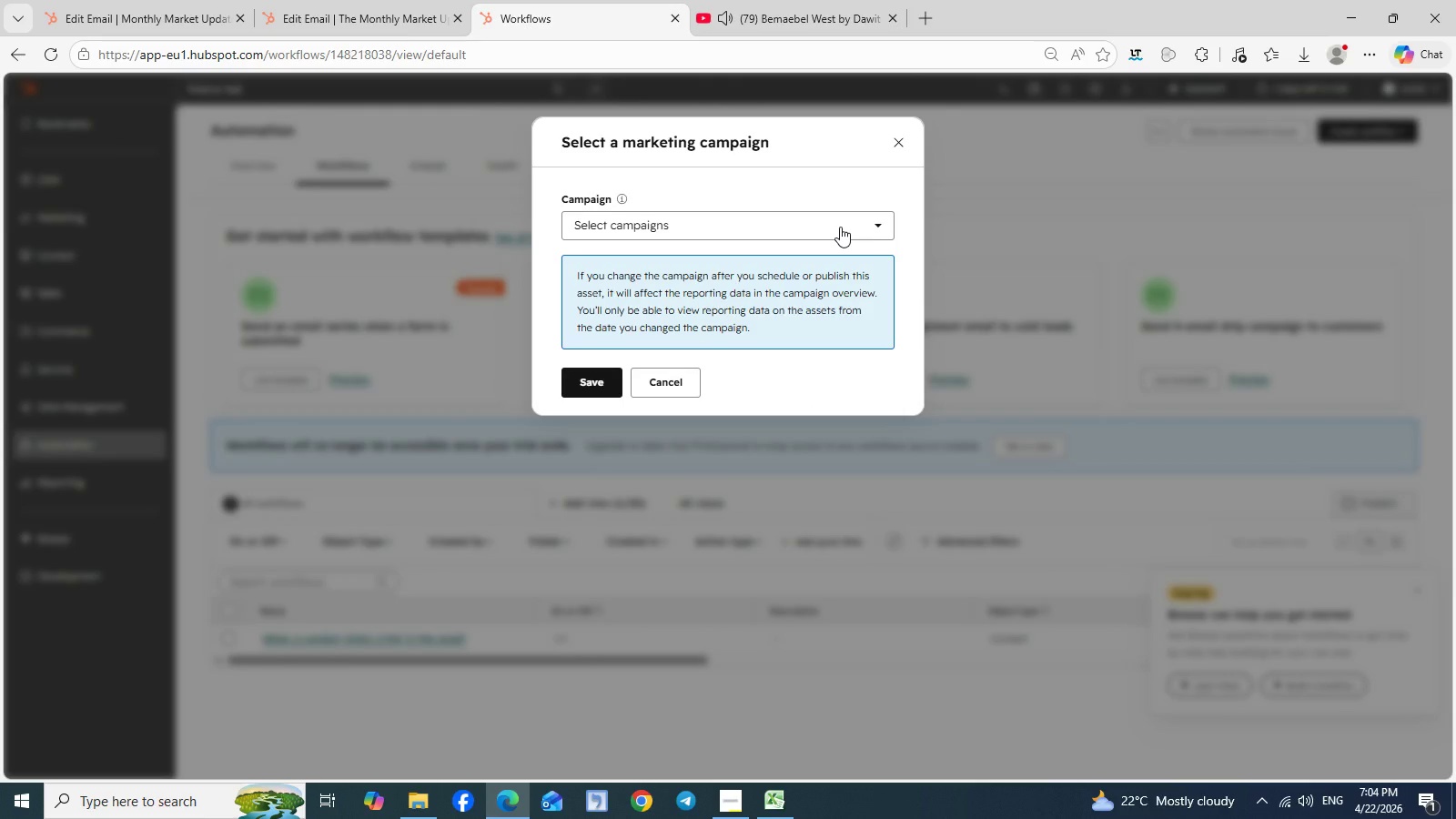 
left_click([840, 227])
 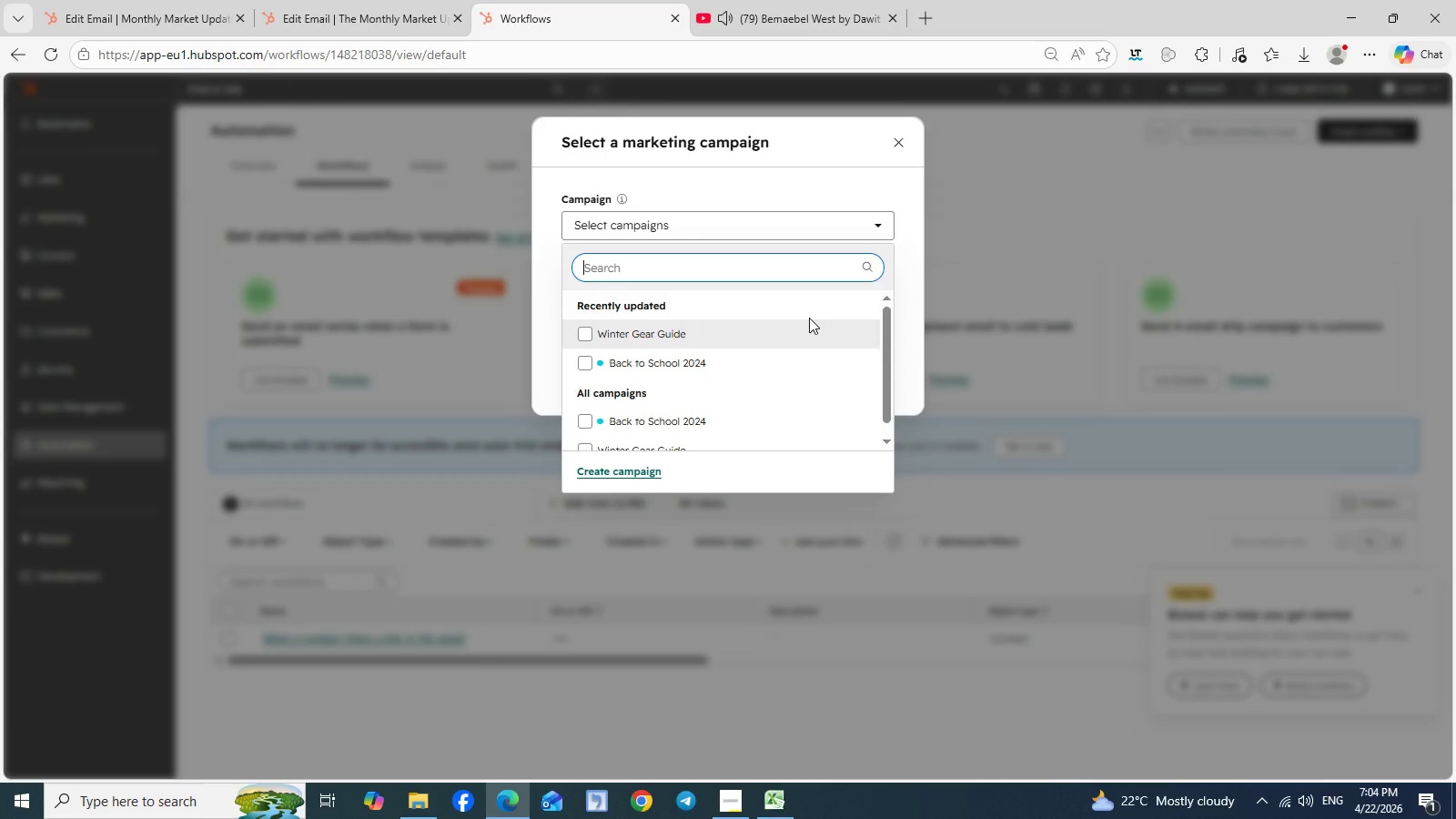 
scroll: coordinate [809, 318], scroll_direction: down, amount: 3.0
 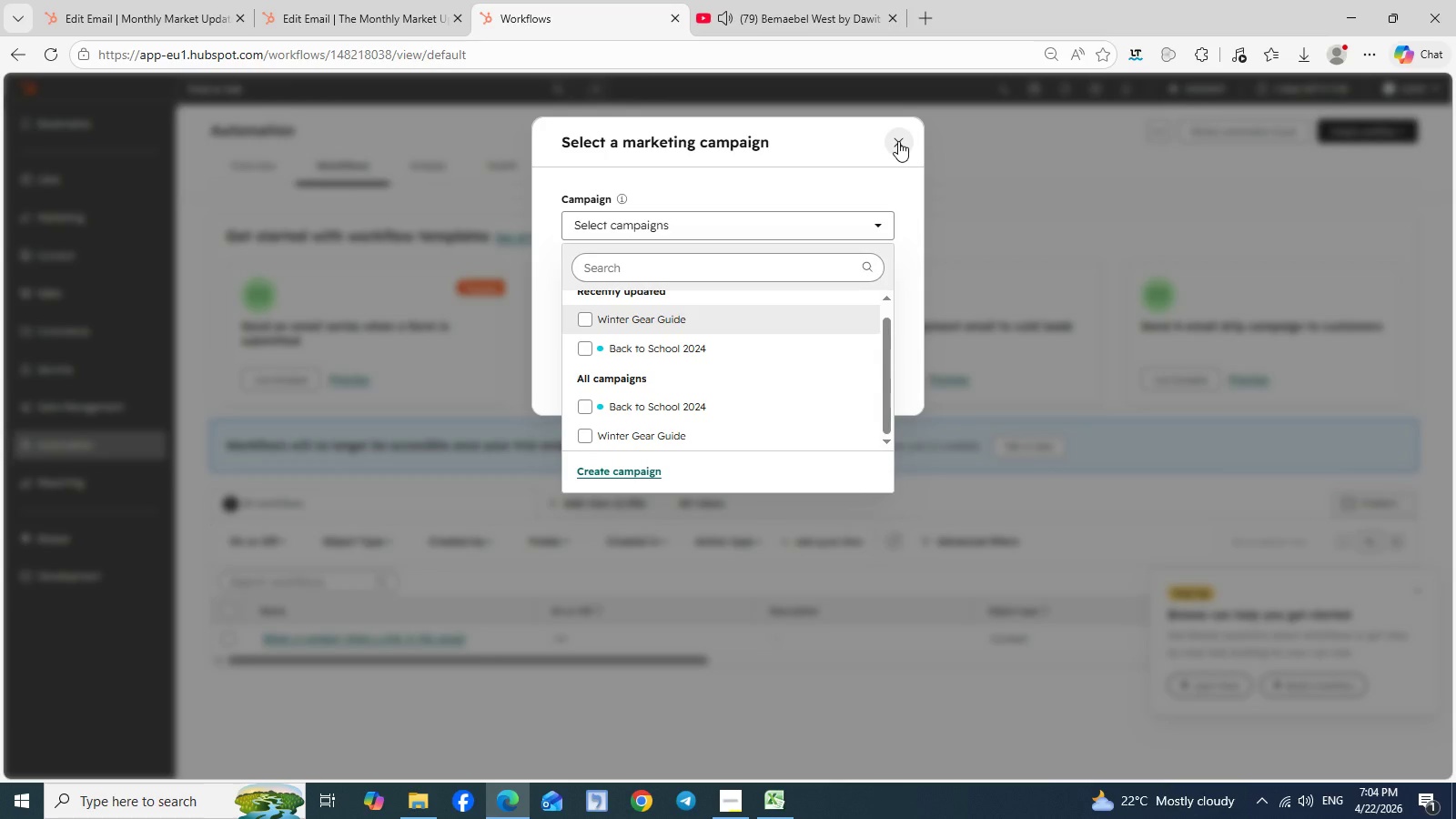 
left_click([898, 141])
 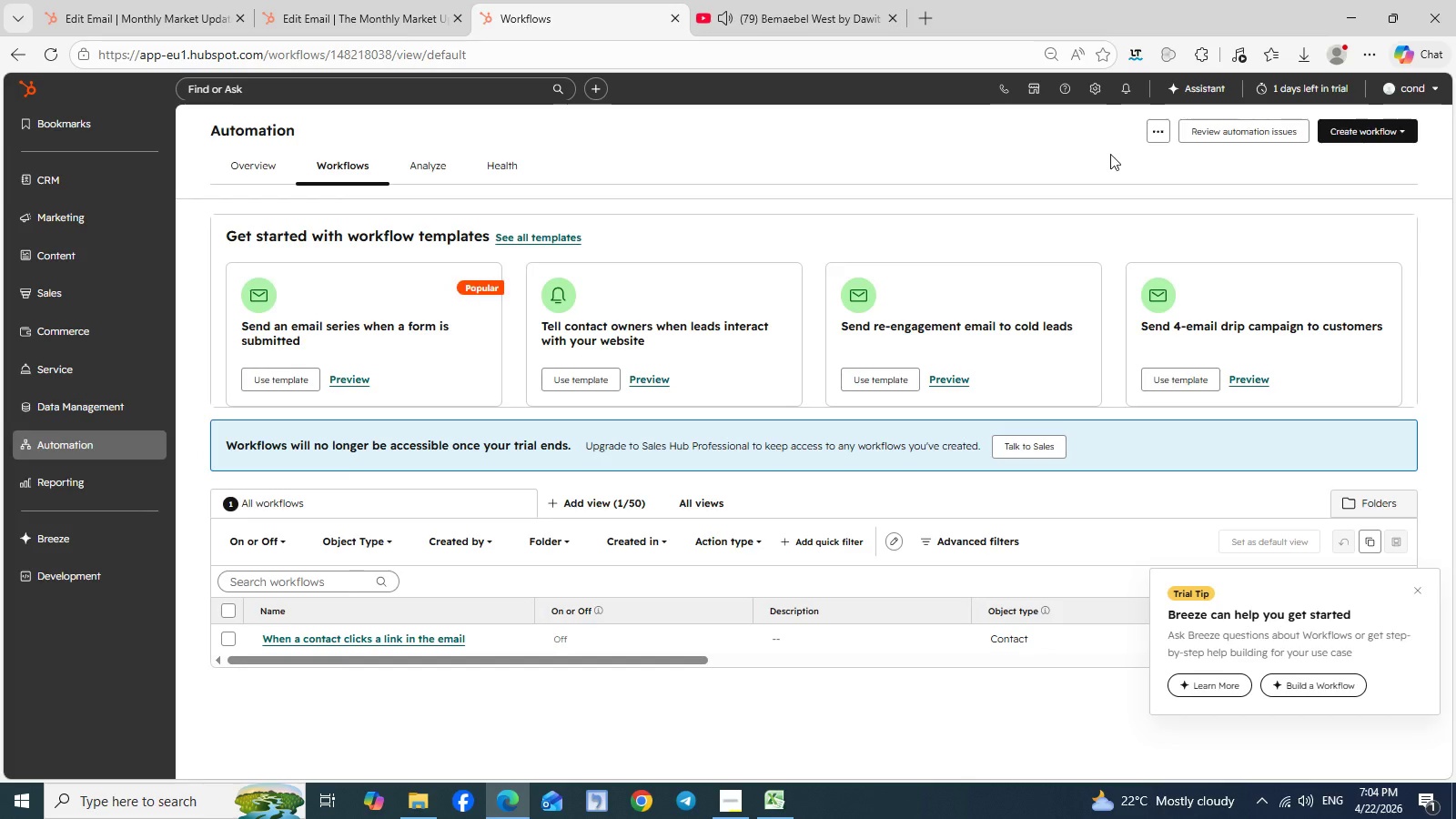 
left_click([898, 141])
 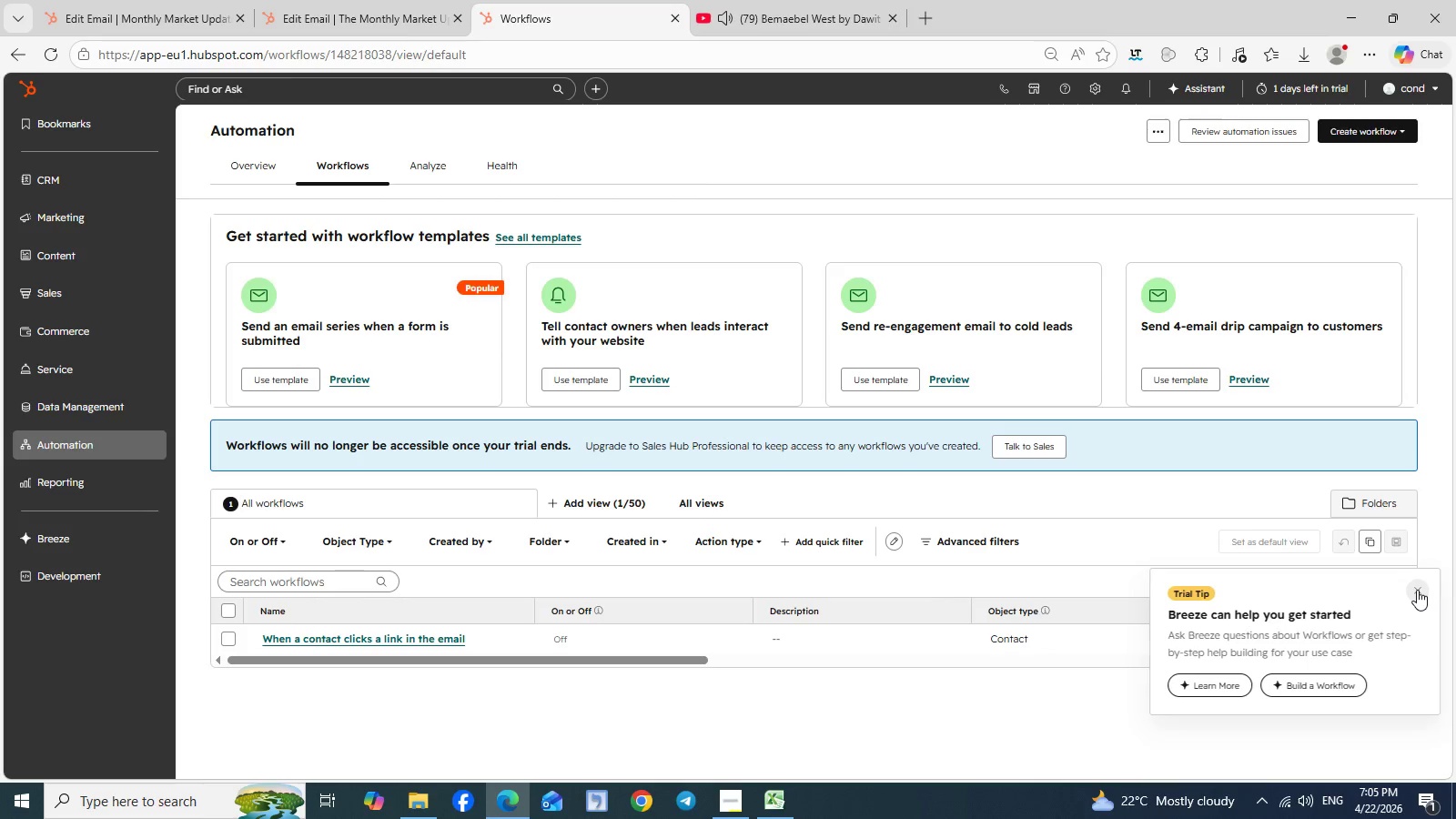 
left_click([1417, 590])
 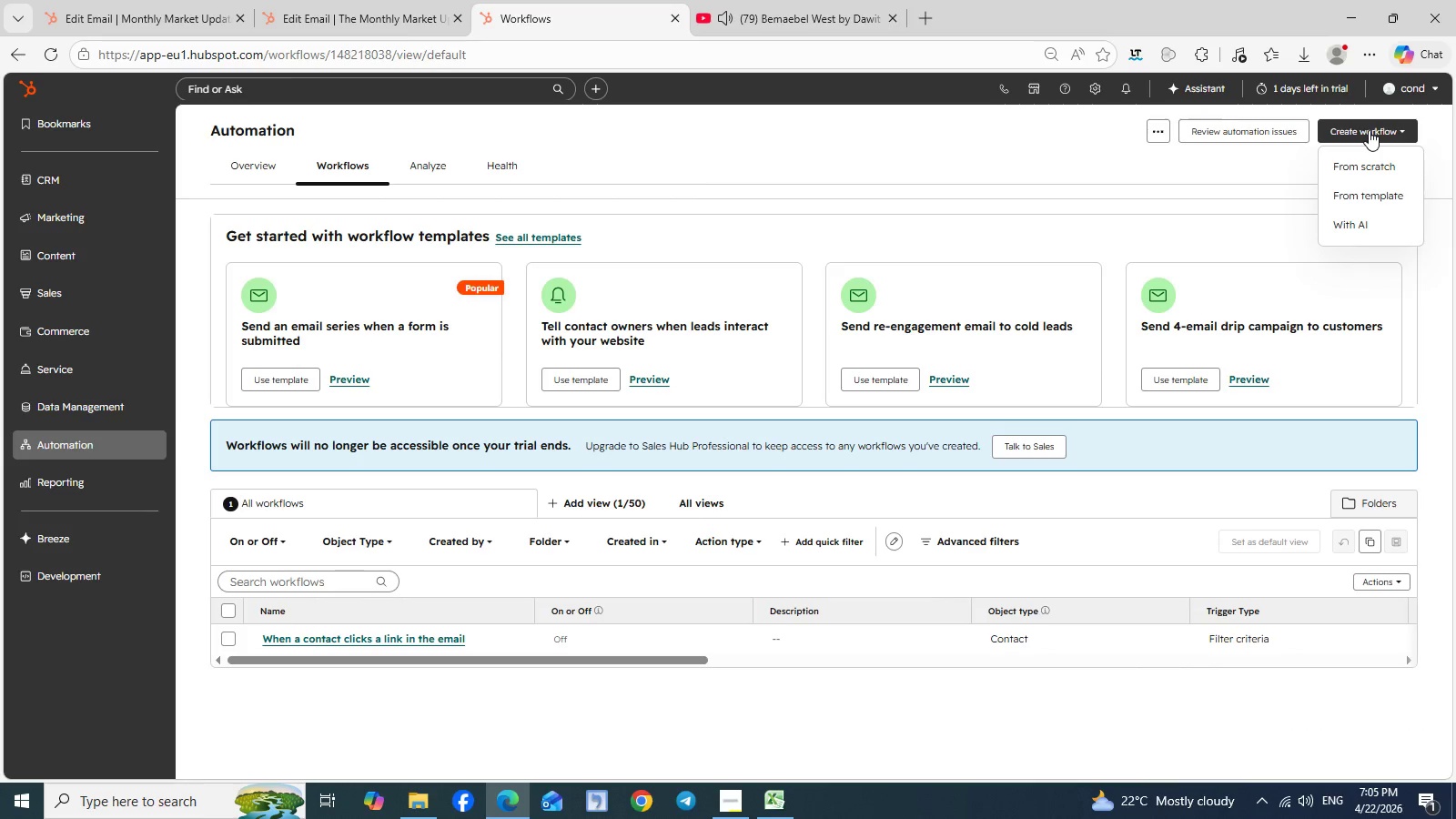 
left_click([1369, 130])
 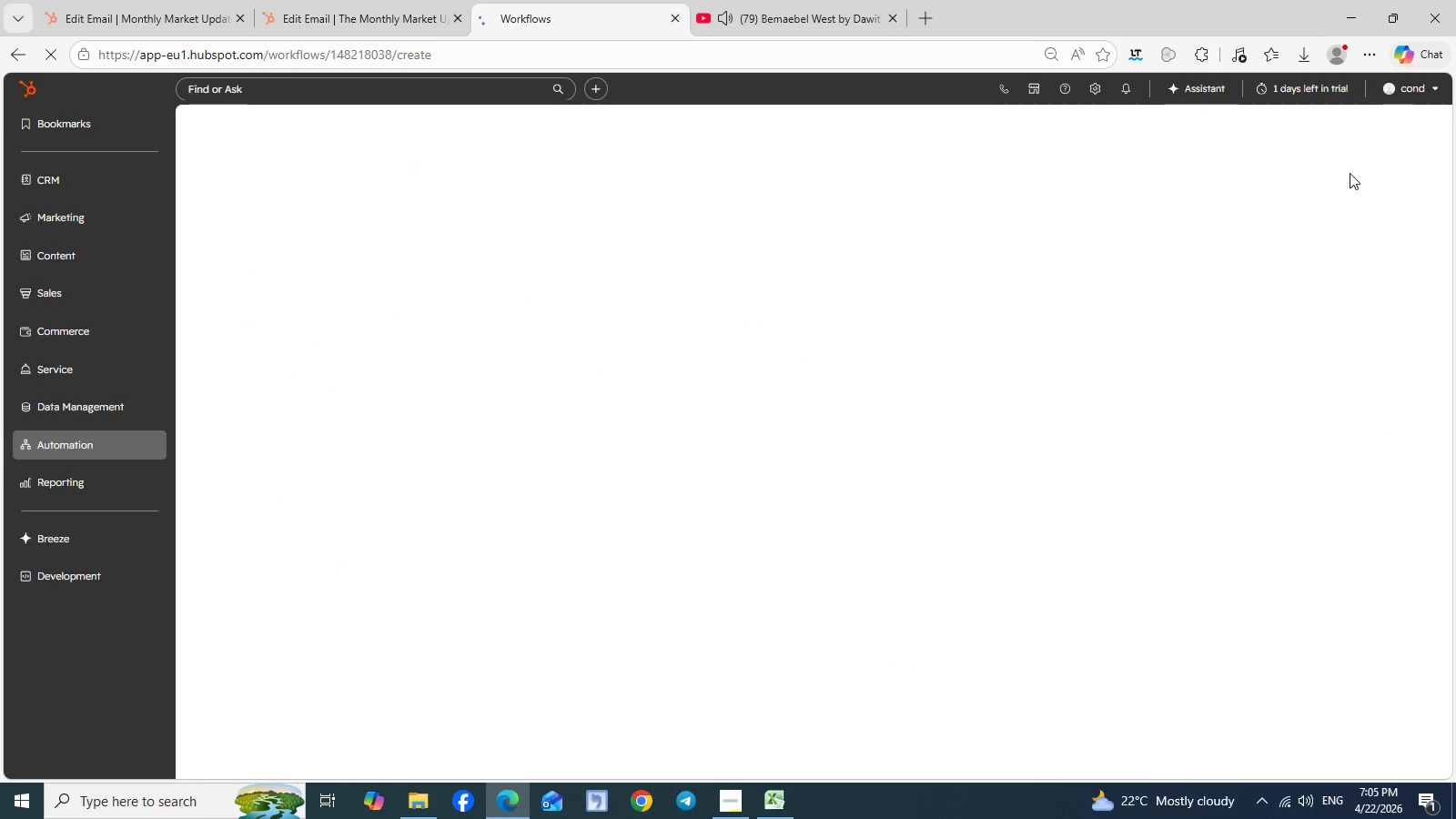 
left_click([1350, 173])
 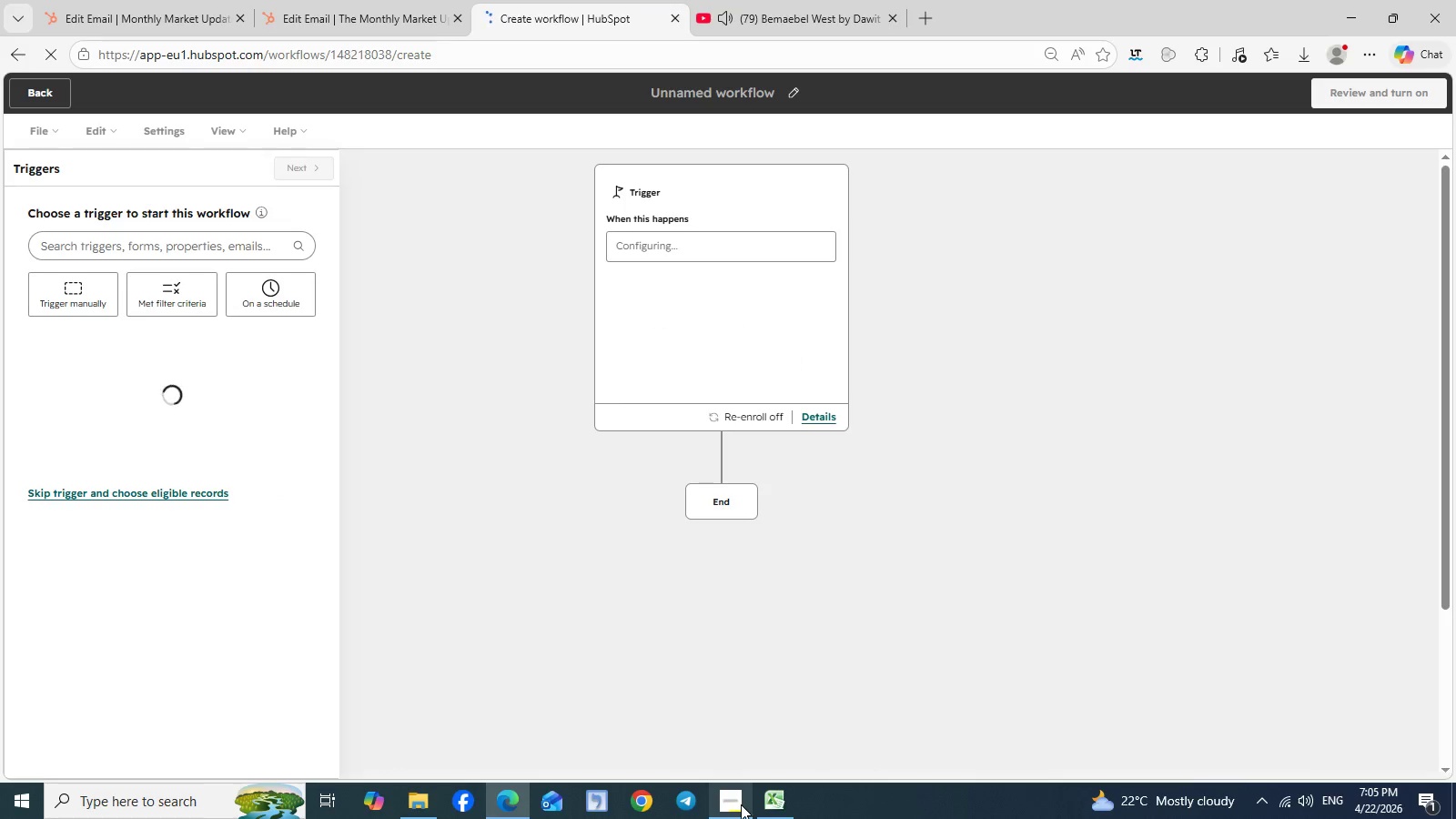 
left_click([741, 804])